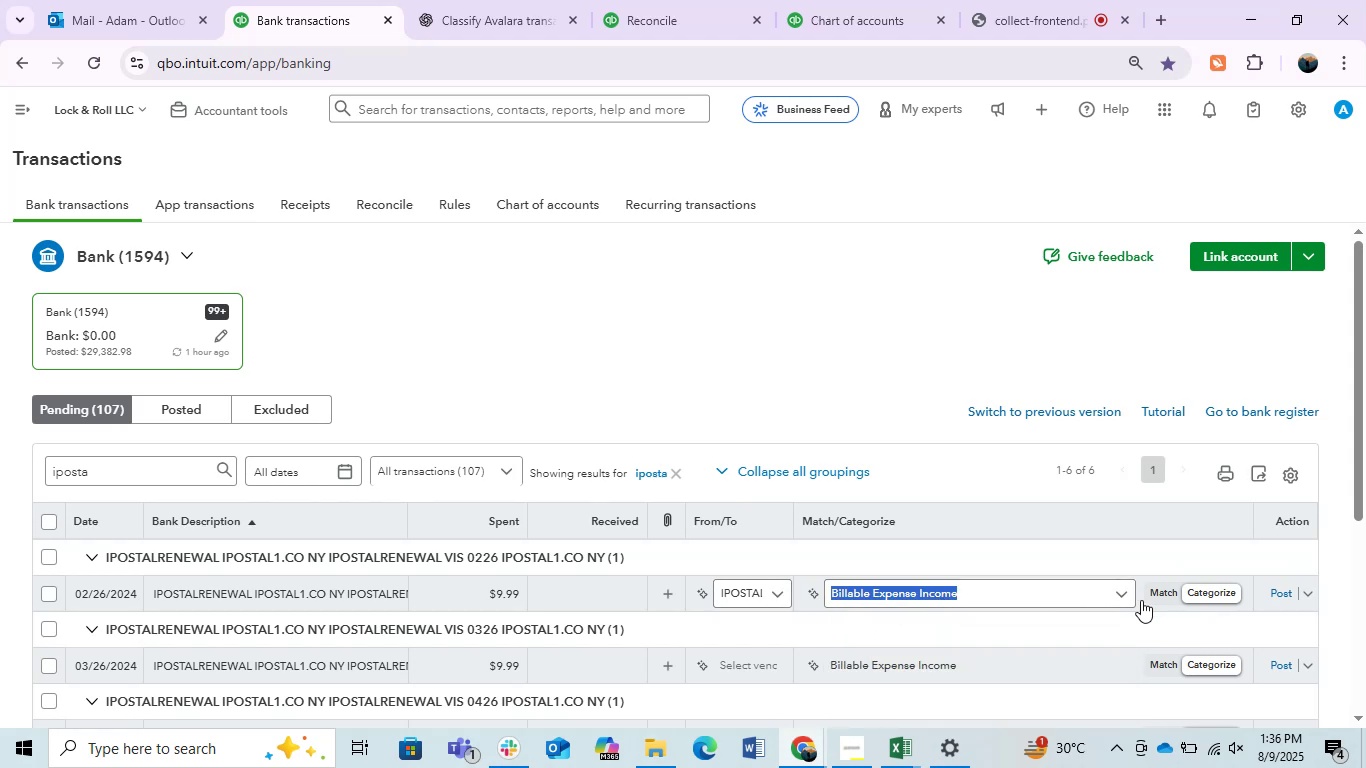 
left_click([1122, 592])
 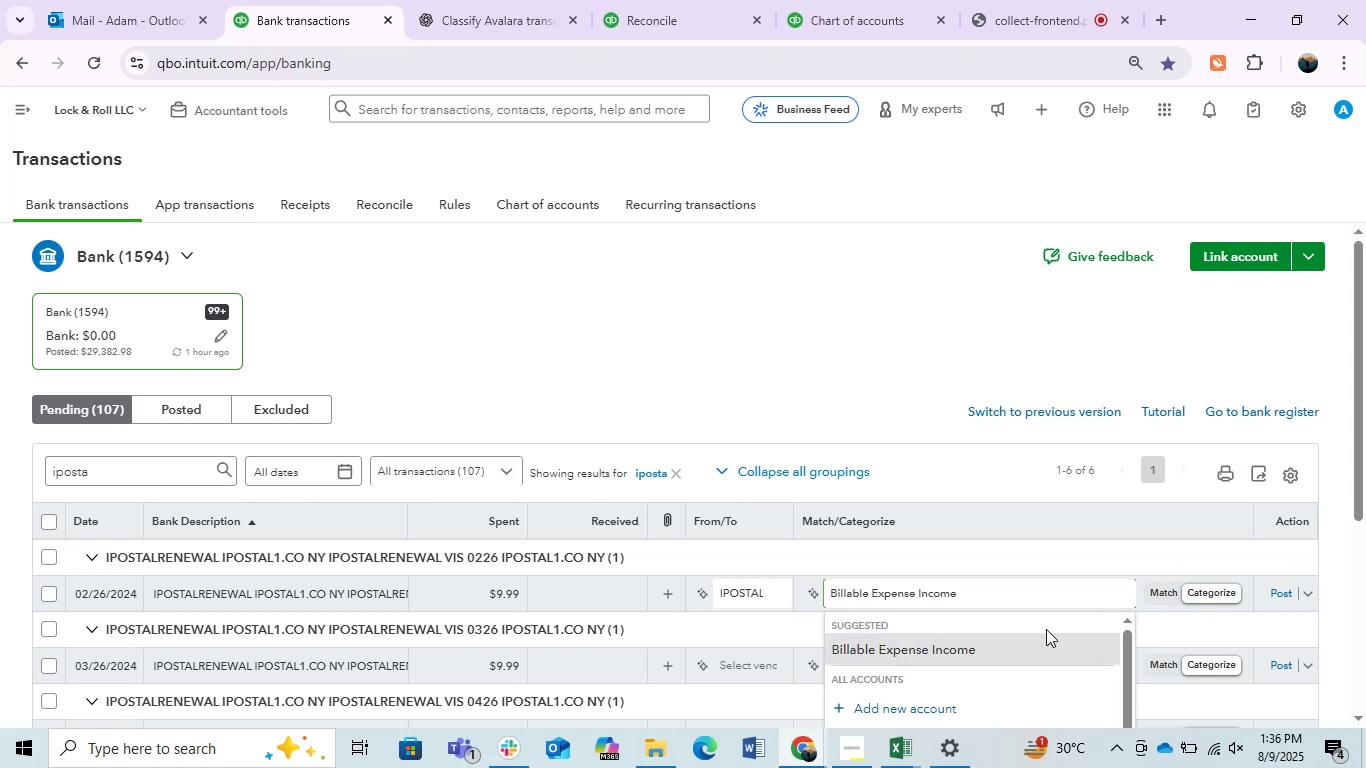 
scroll: coordinate [1046, 629], scroll_direction: down, amount: 1.0
 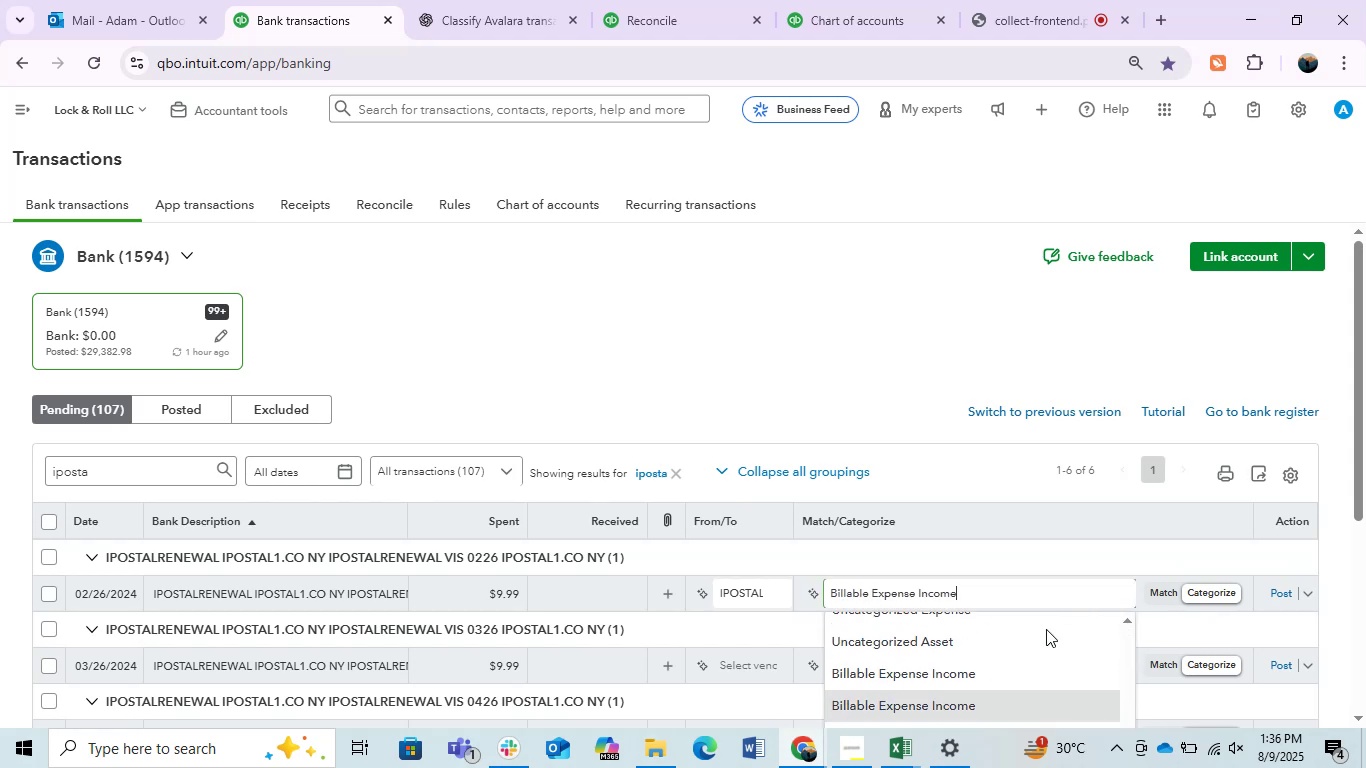 
scroll: coordinate [1046, 629], scroll_direction: up, amount: 1.0
 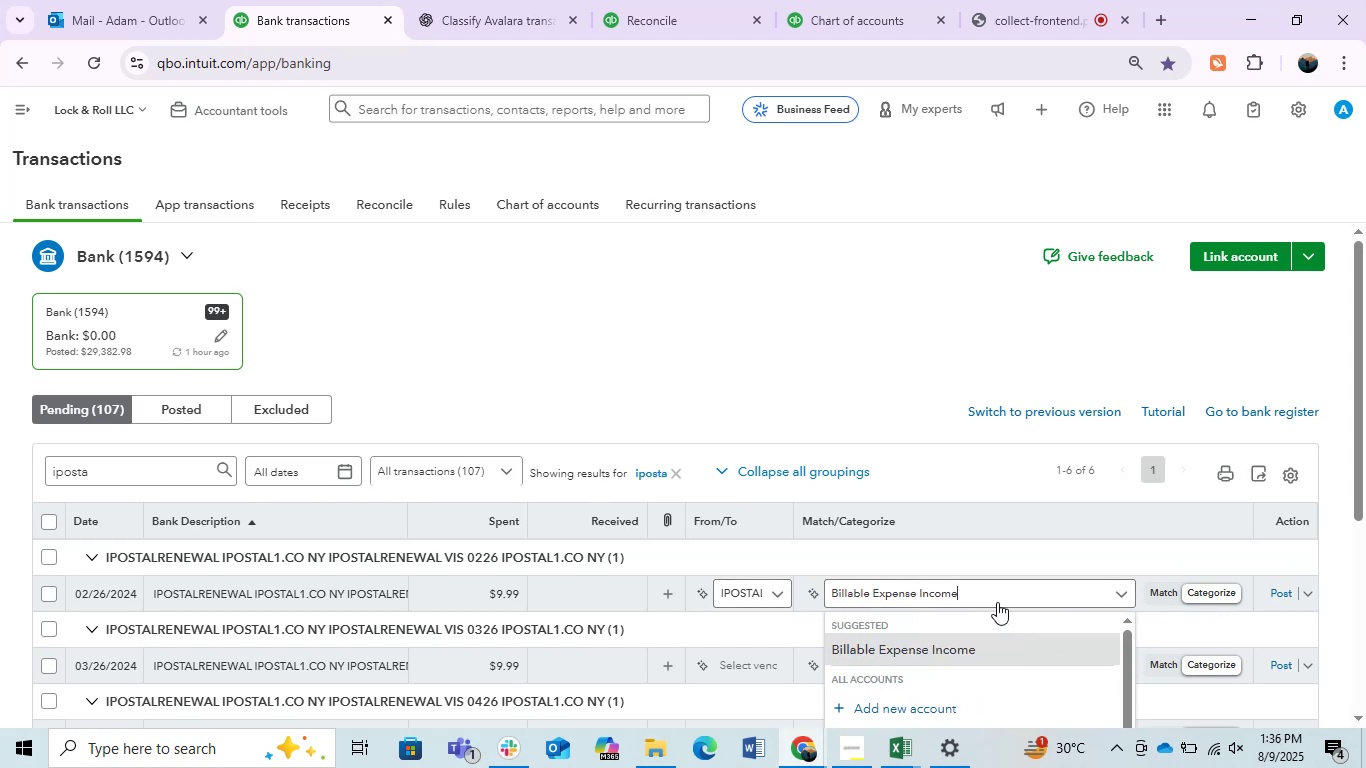 
left_click([974, 586])
 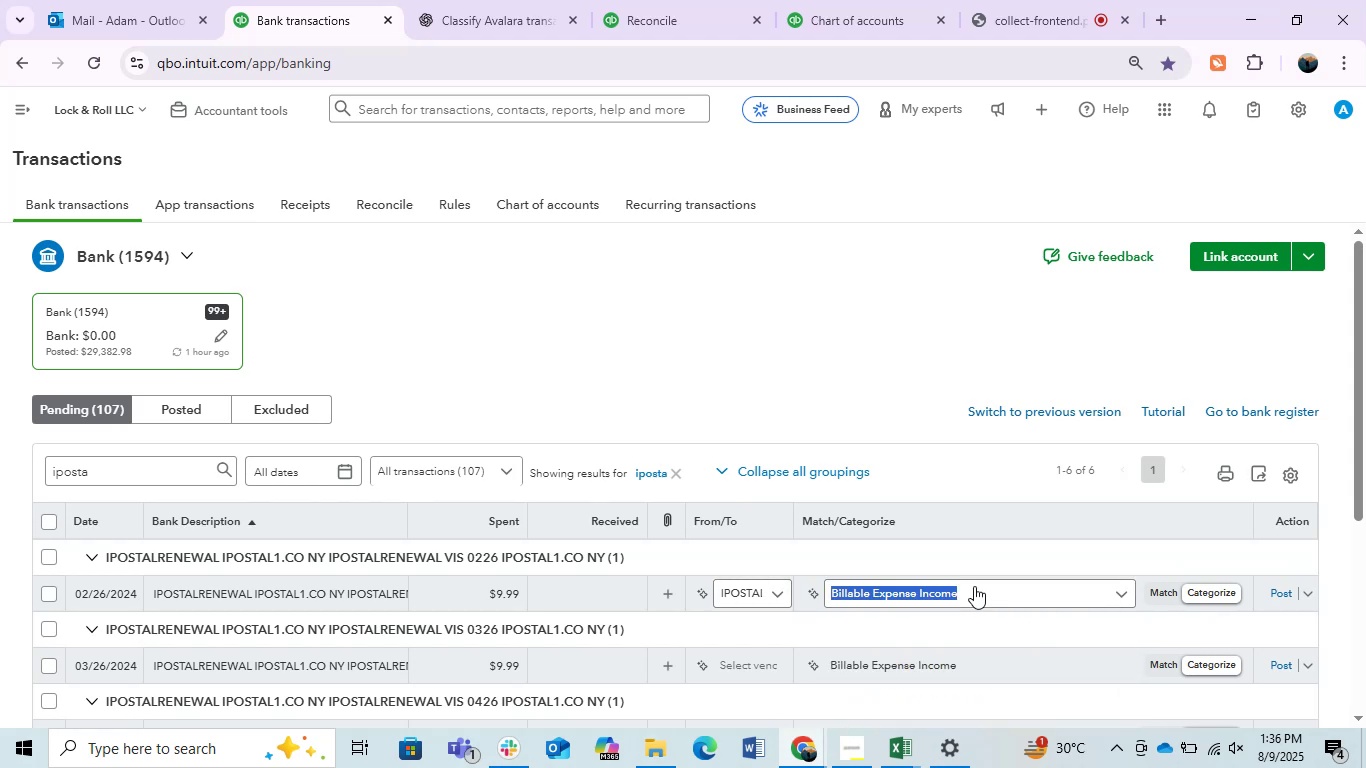 
type(POS)
 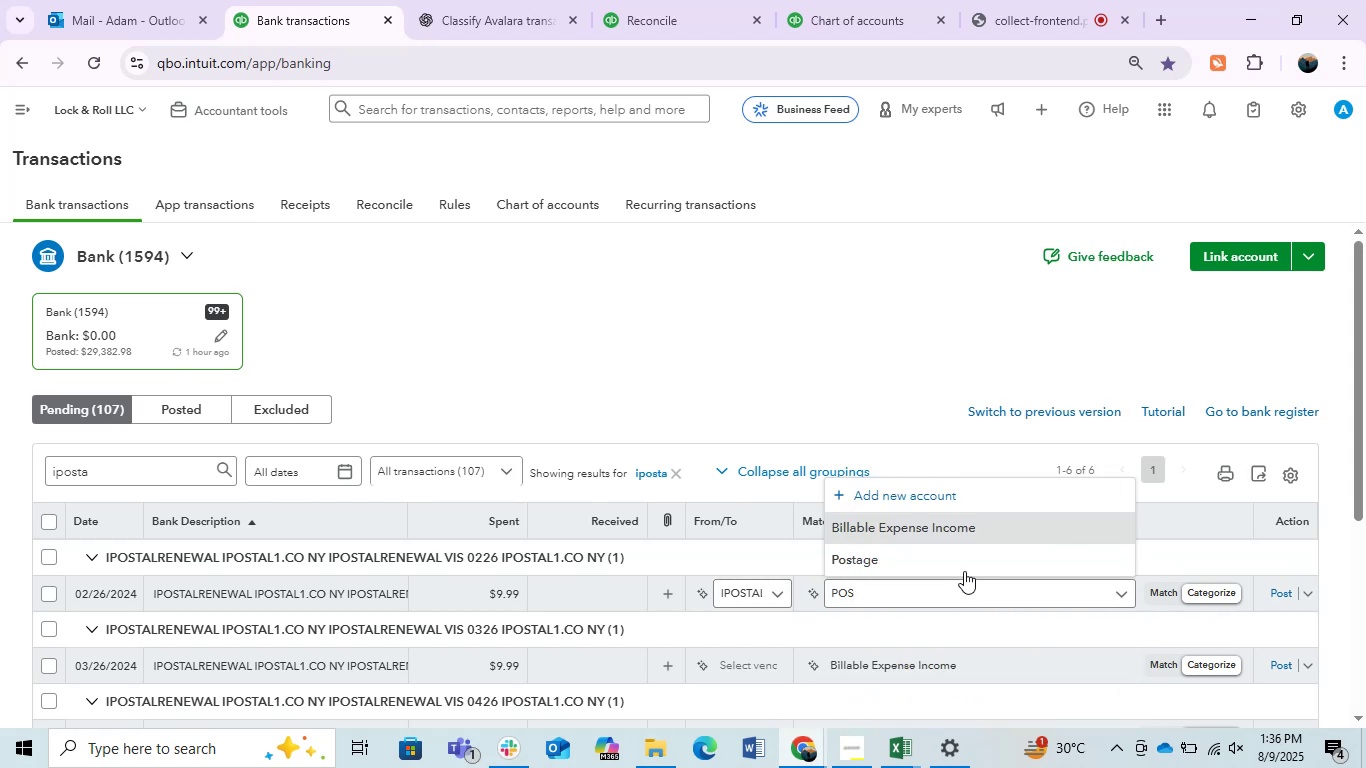 
left_click([958, 558])
 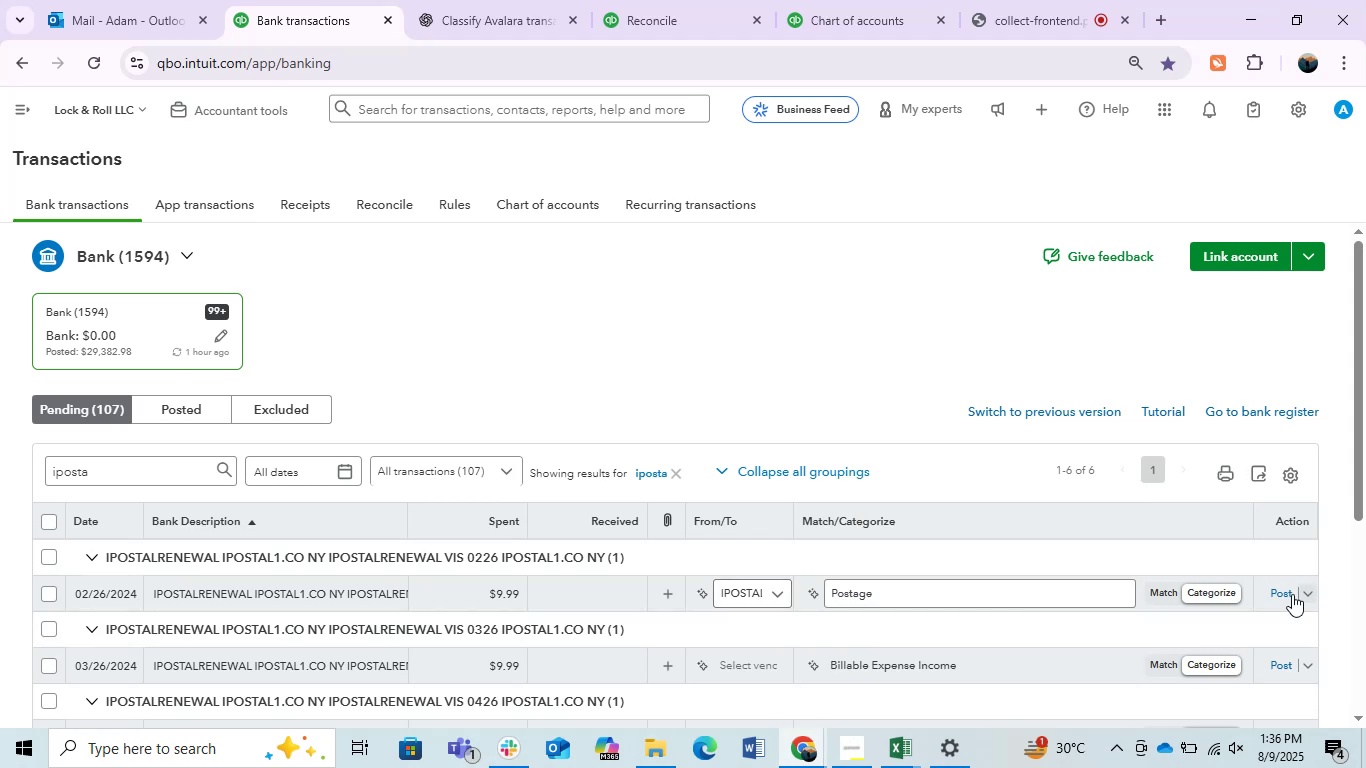 
left_click([1269, 590])
 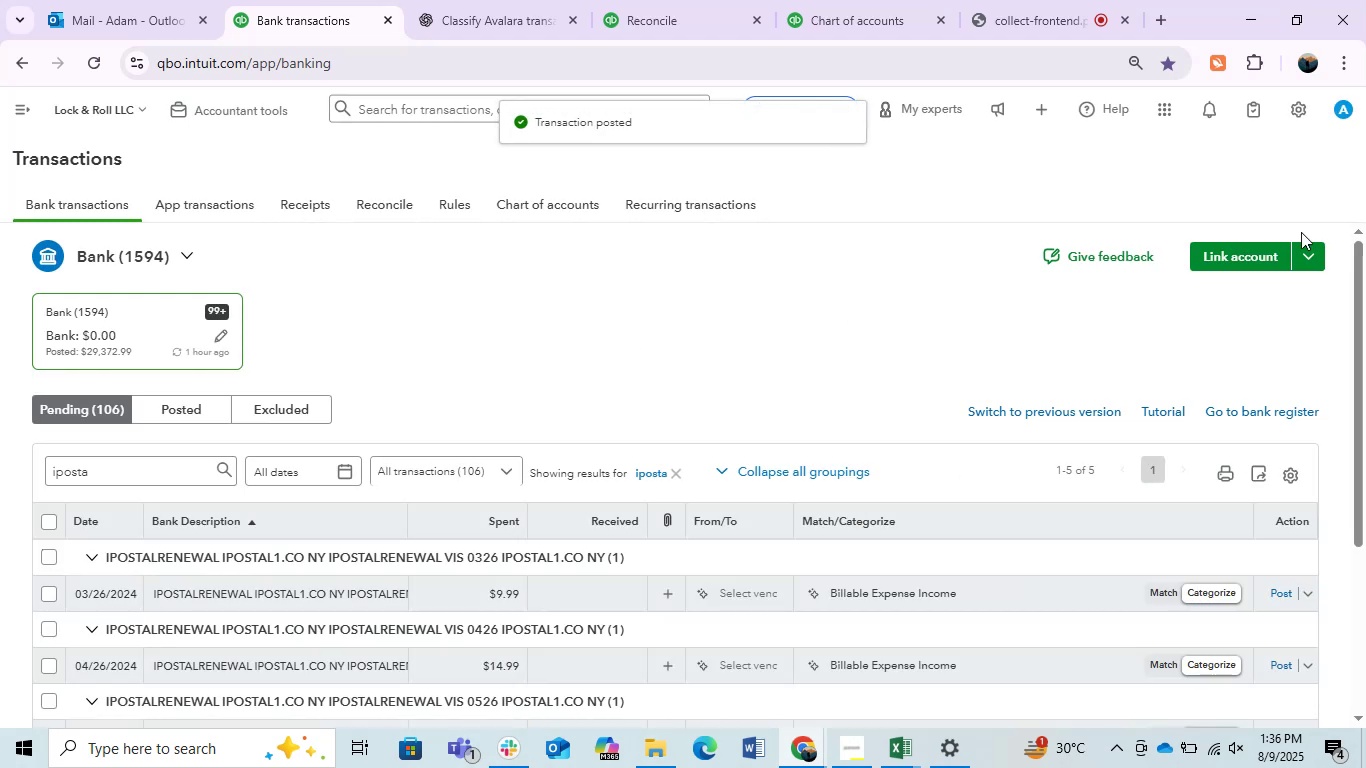 
left_click_drag(start_coordinate=[1356, 290], to_coordinate=[1354, 448])
 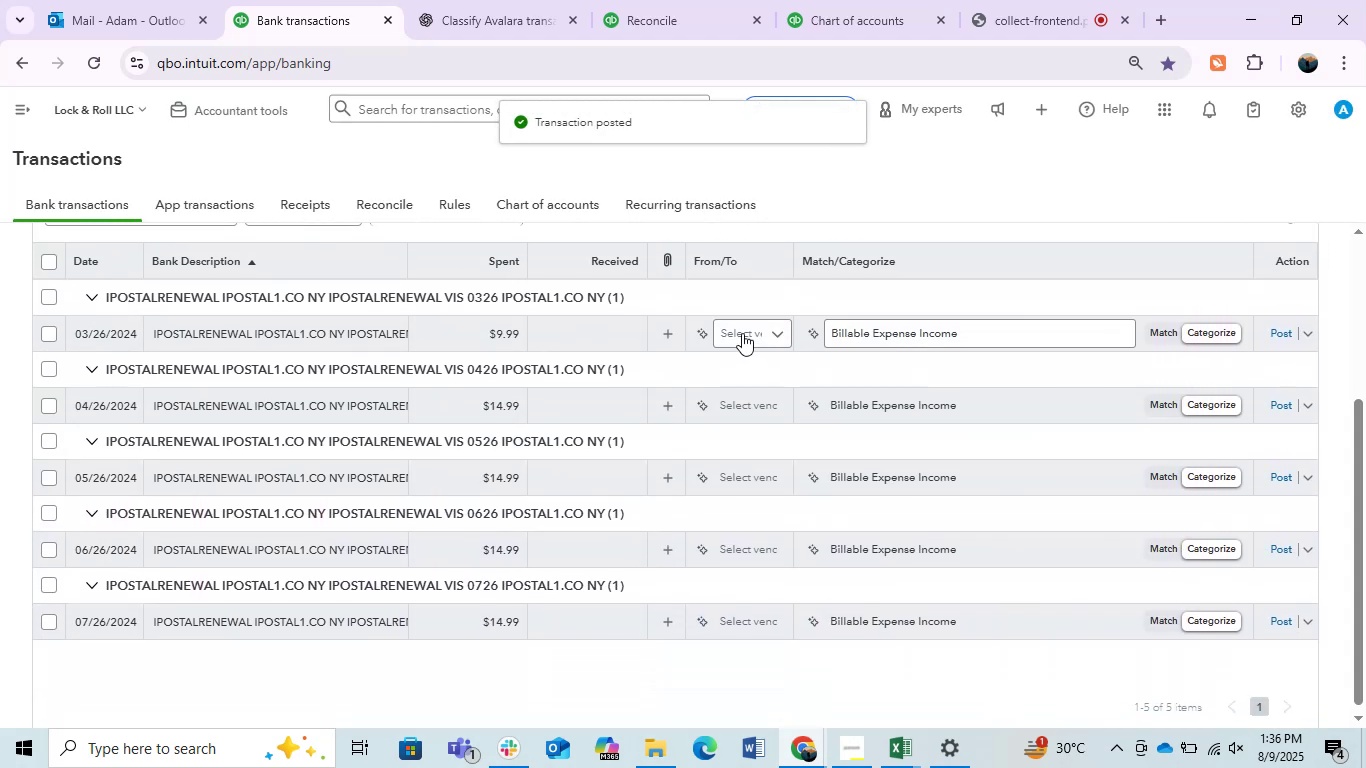 
left_click([740, 330])
 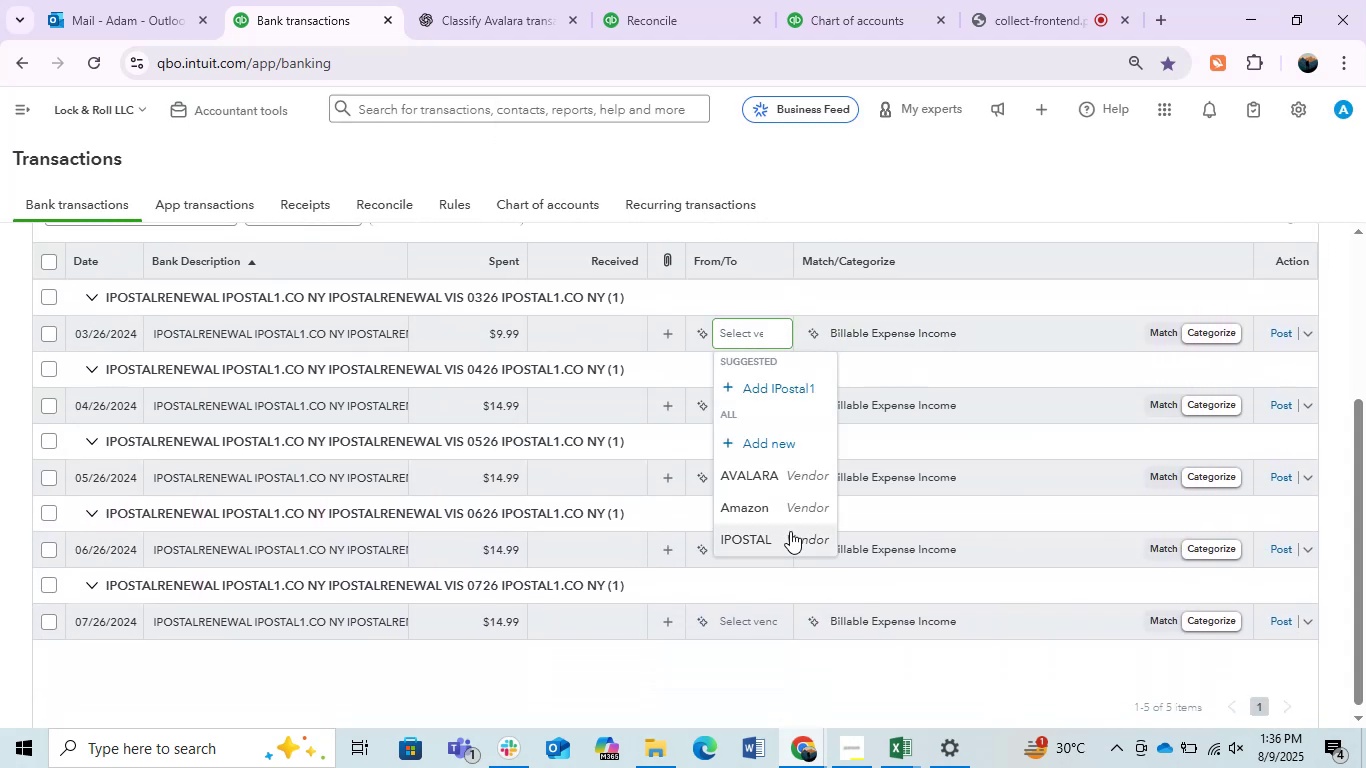 
left_click([784, 534])
 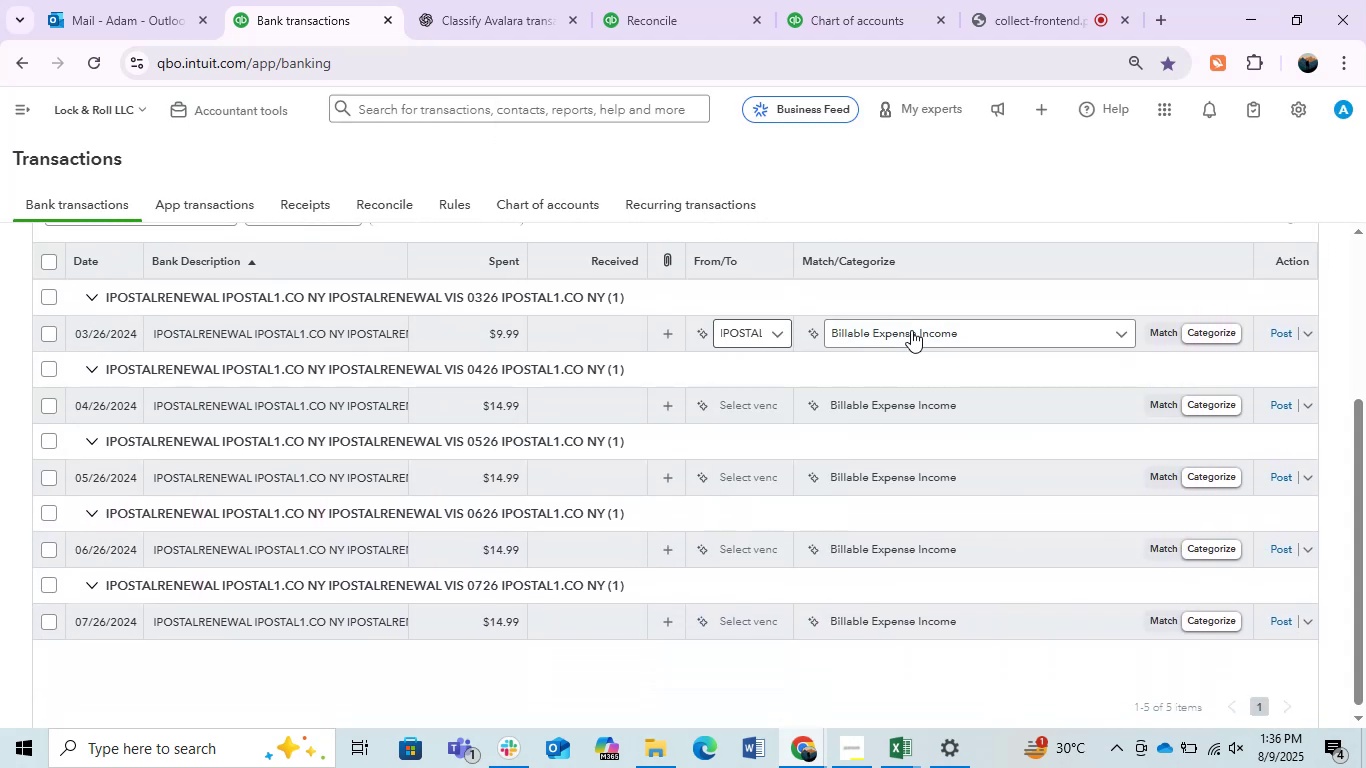 
left_click([911, 330])
 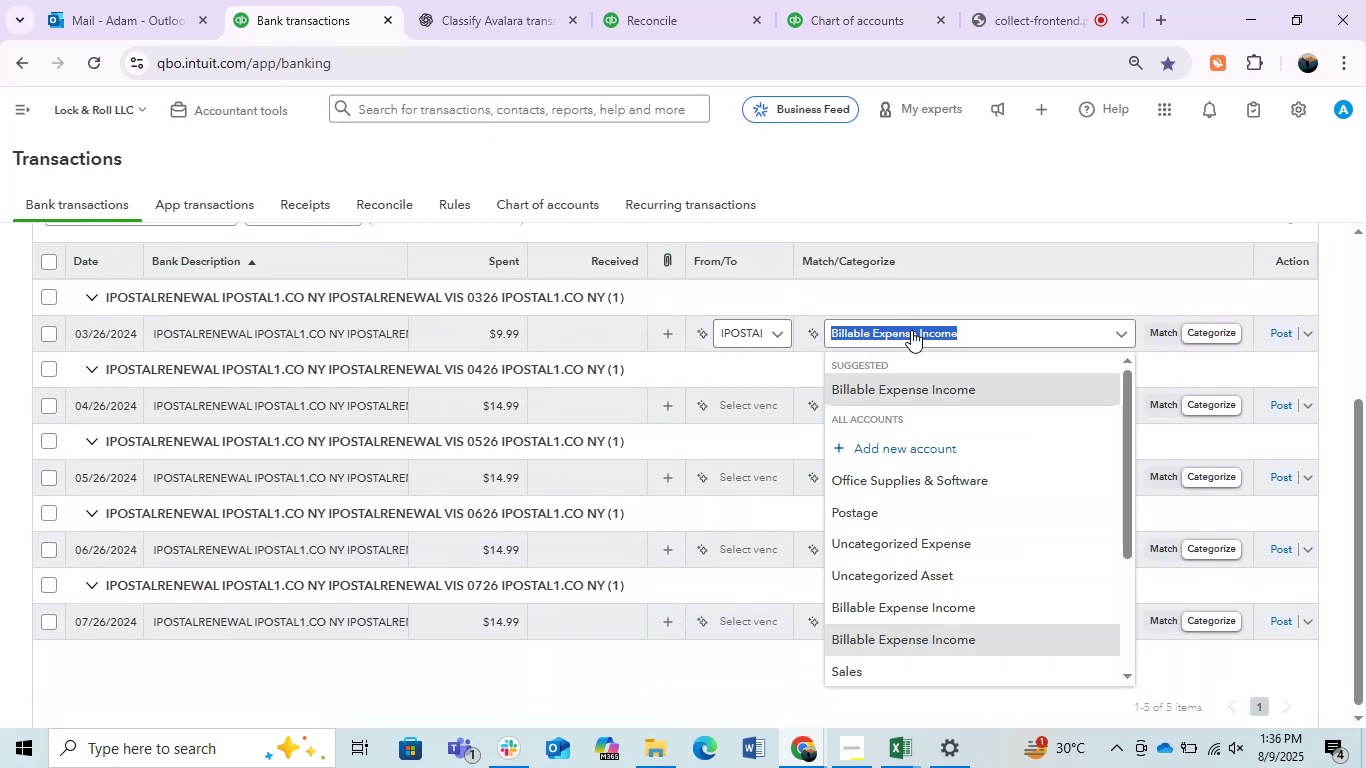 
type(POS)
 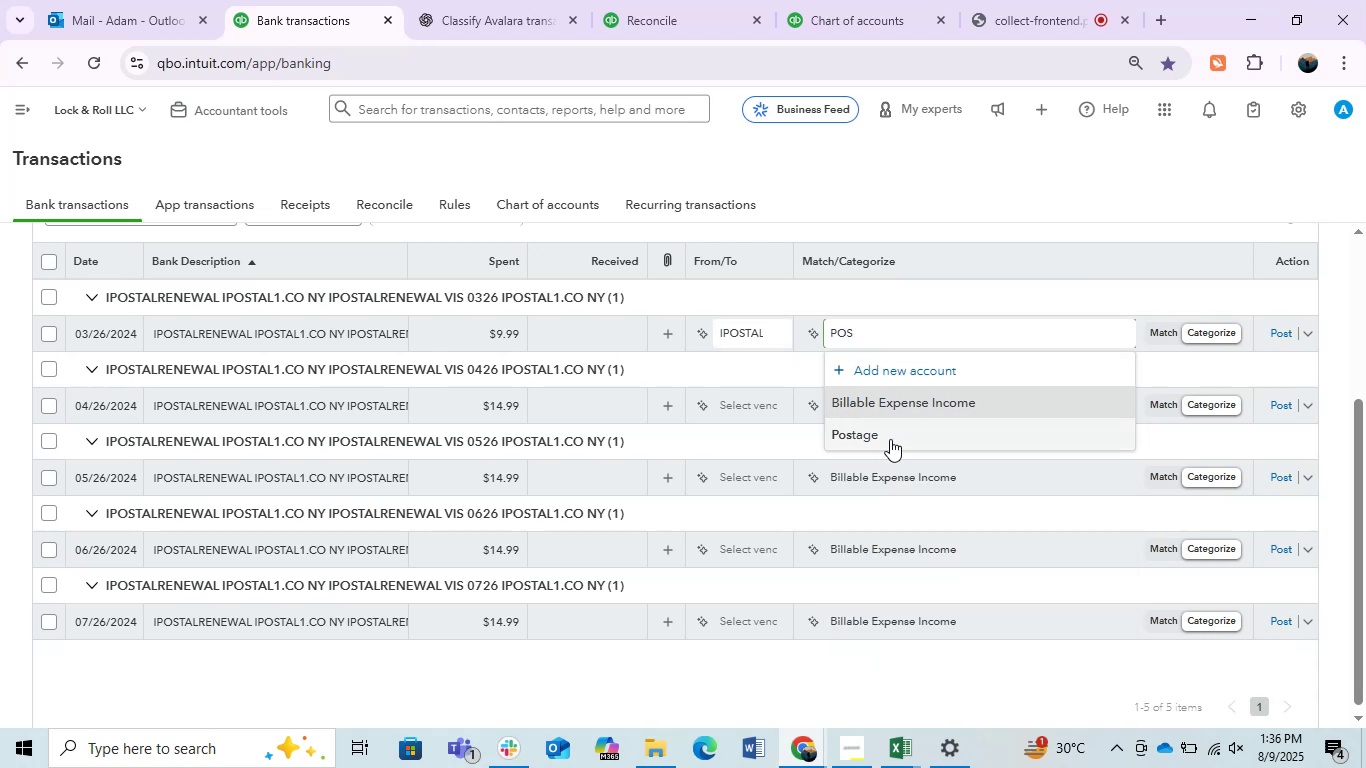 
left_click([878, 441])
 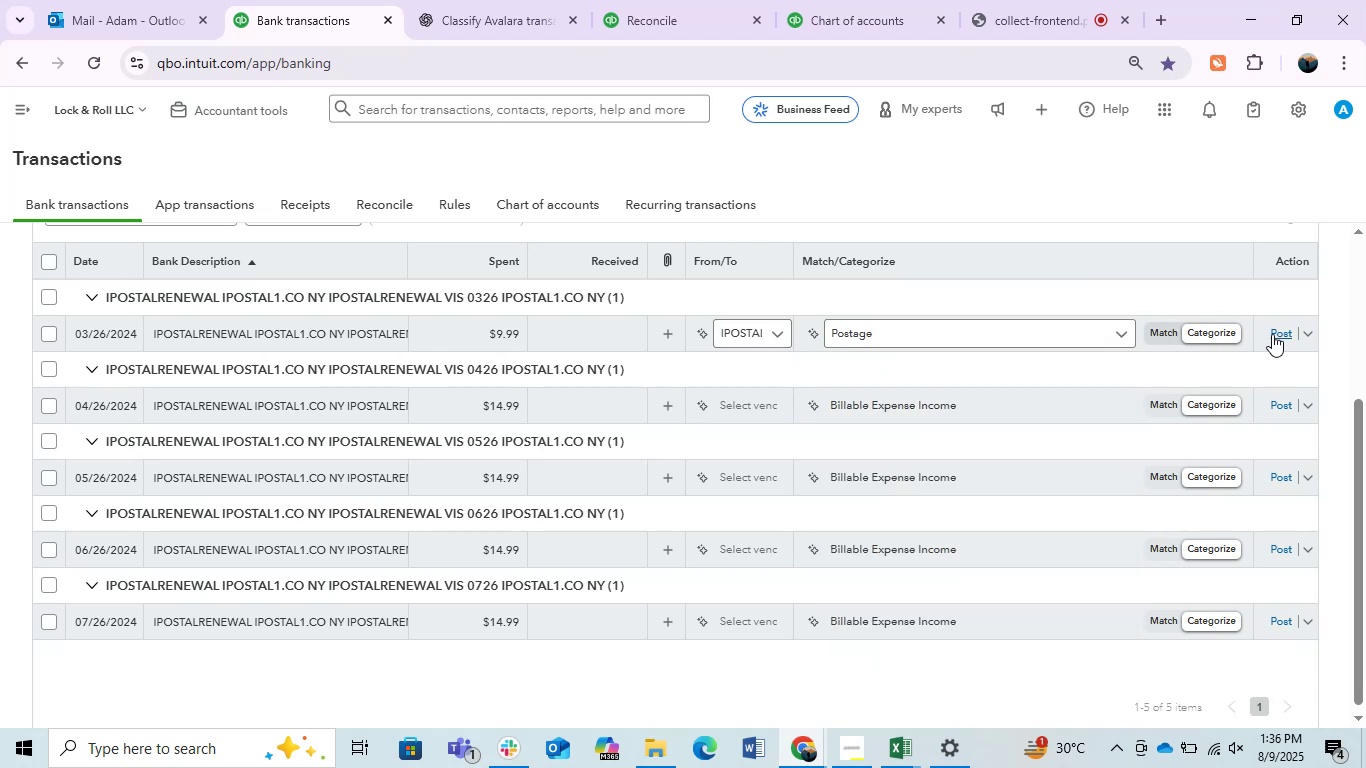 
left_click([1280, 332])
 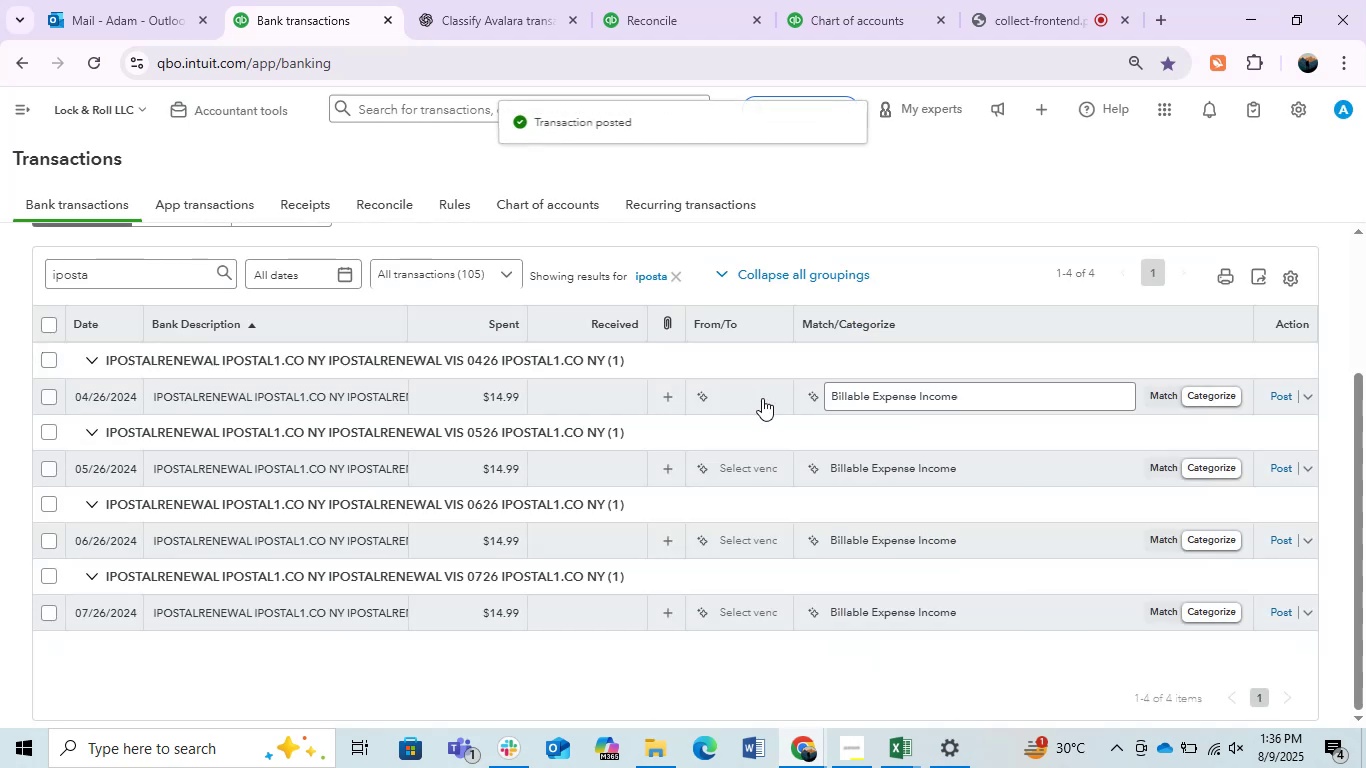 
left_click([758, 394])
 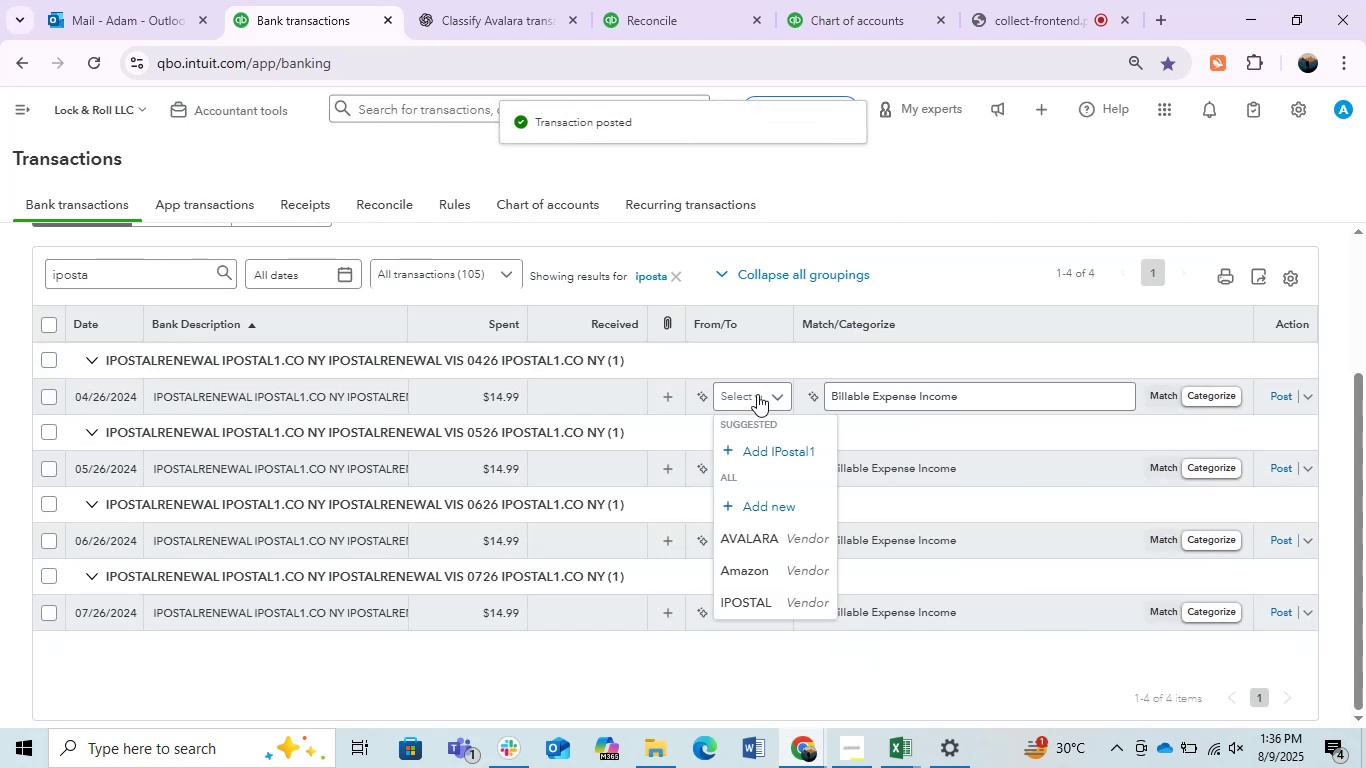 
type(IPOS)
 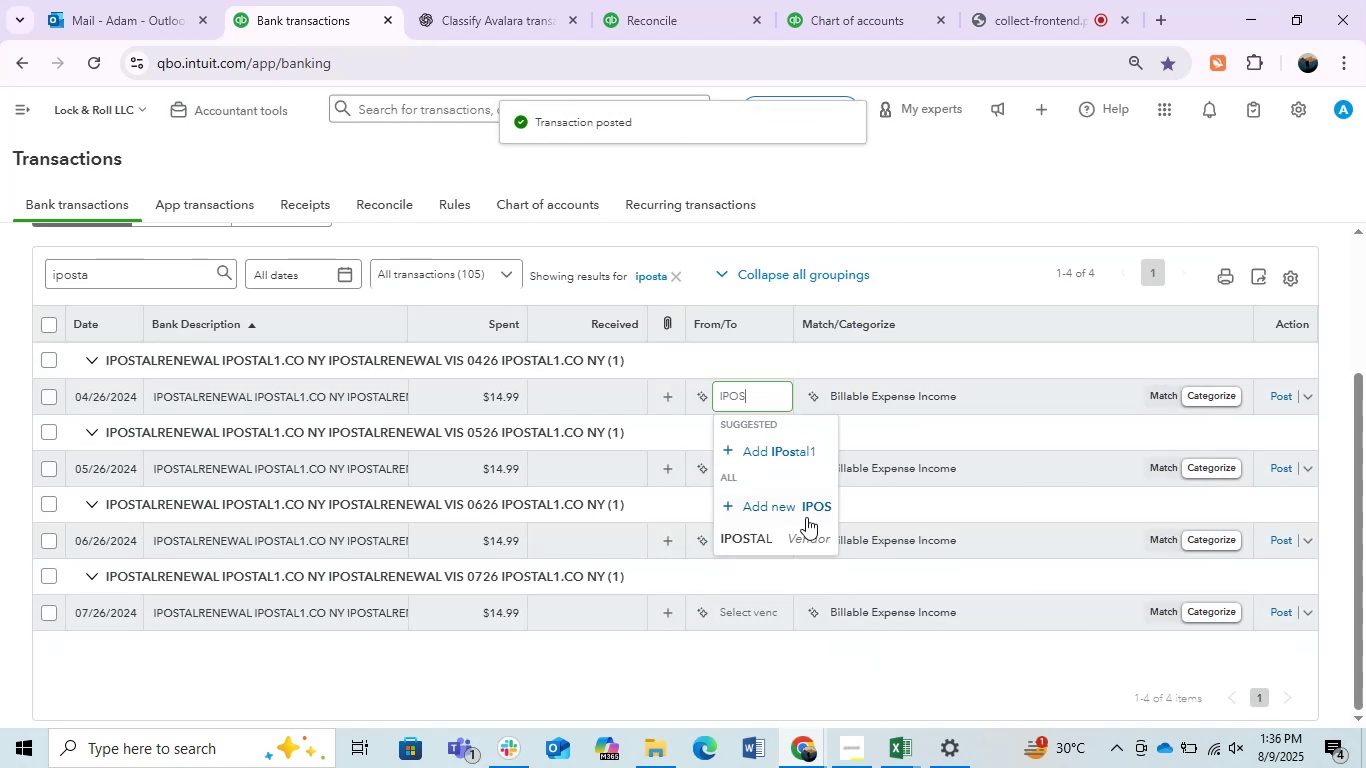 
left_click([765, 537])
 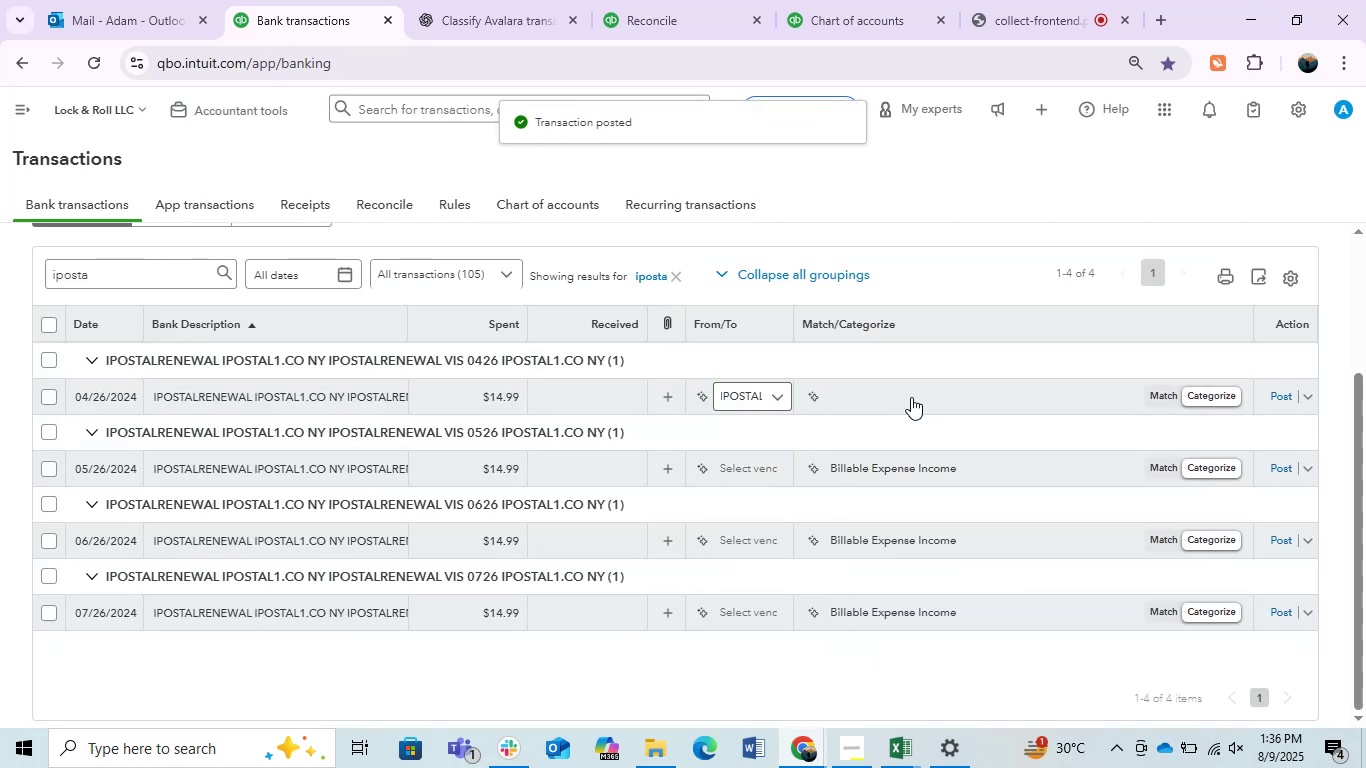 
left_click([911, 397])
 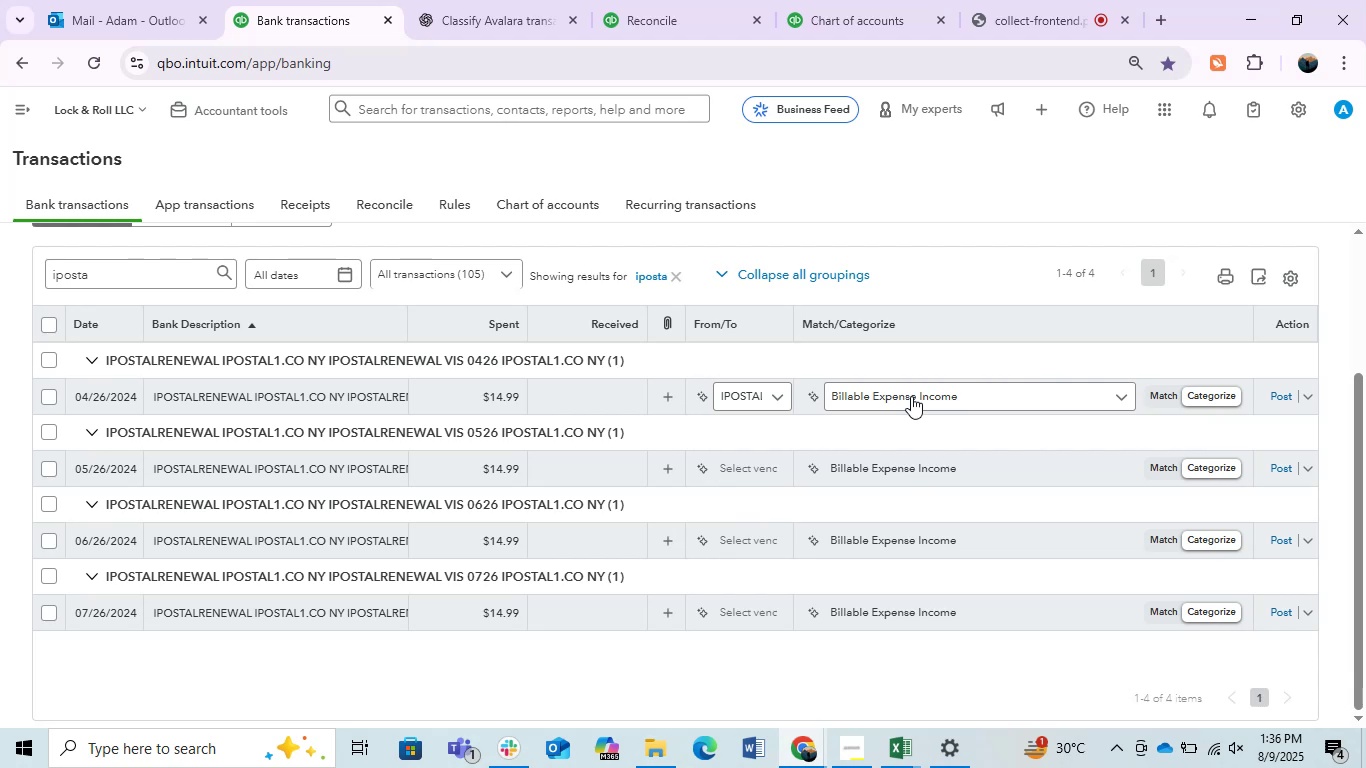 
left_click([911, 396])
 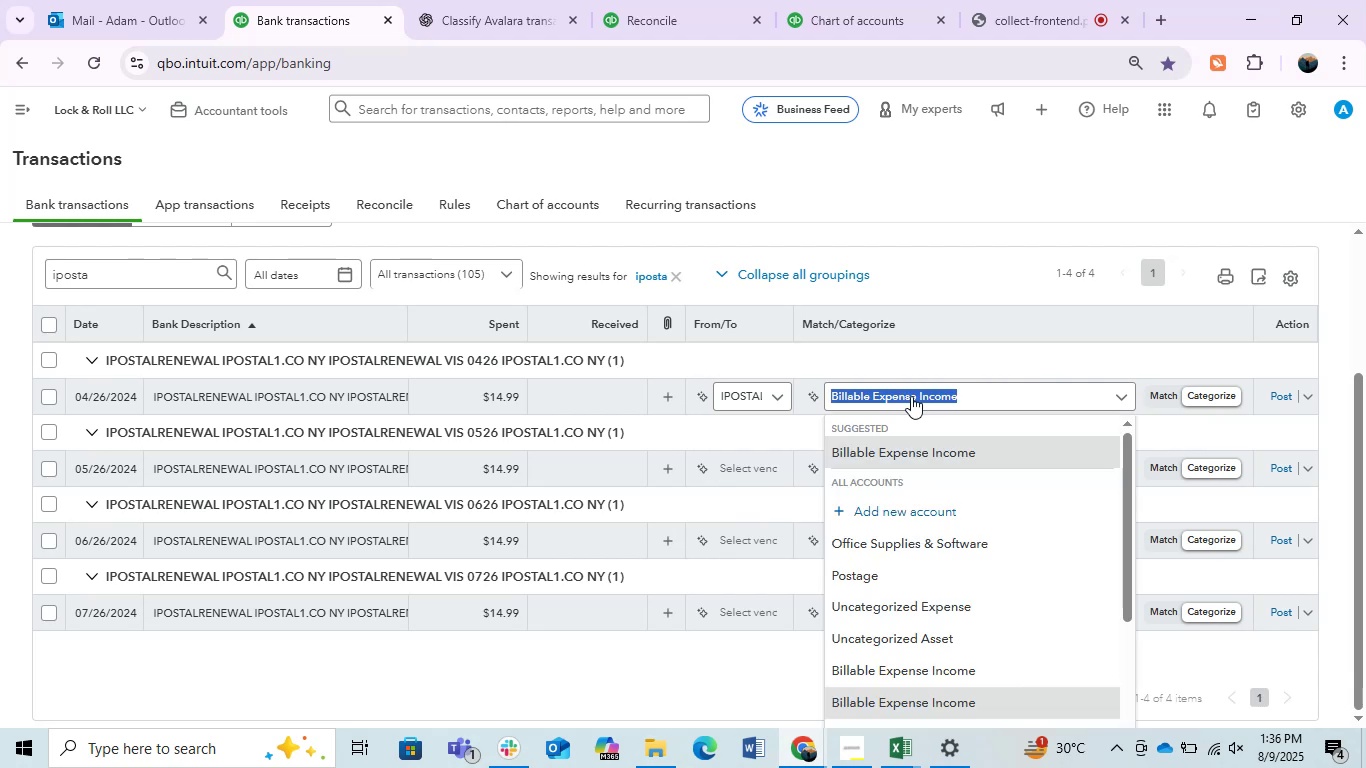 
type(POST)
 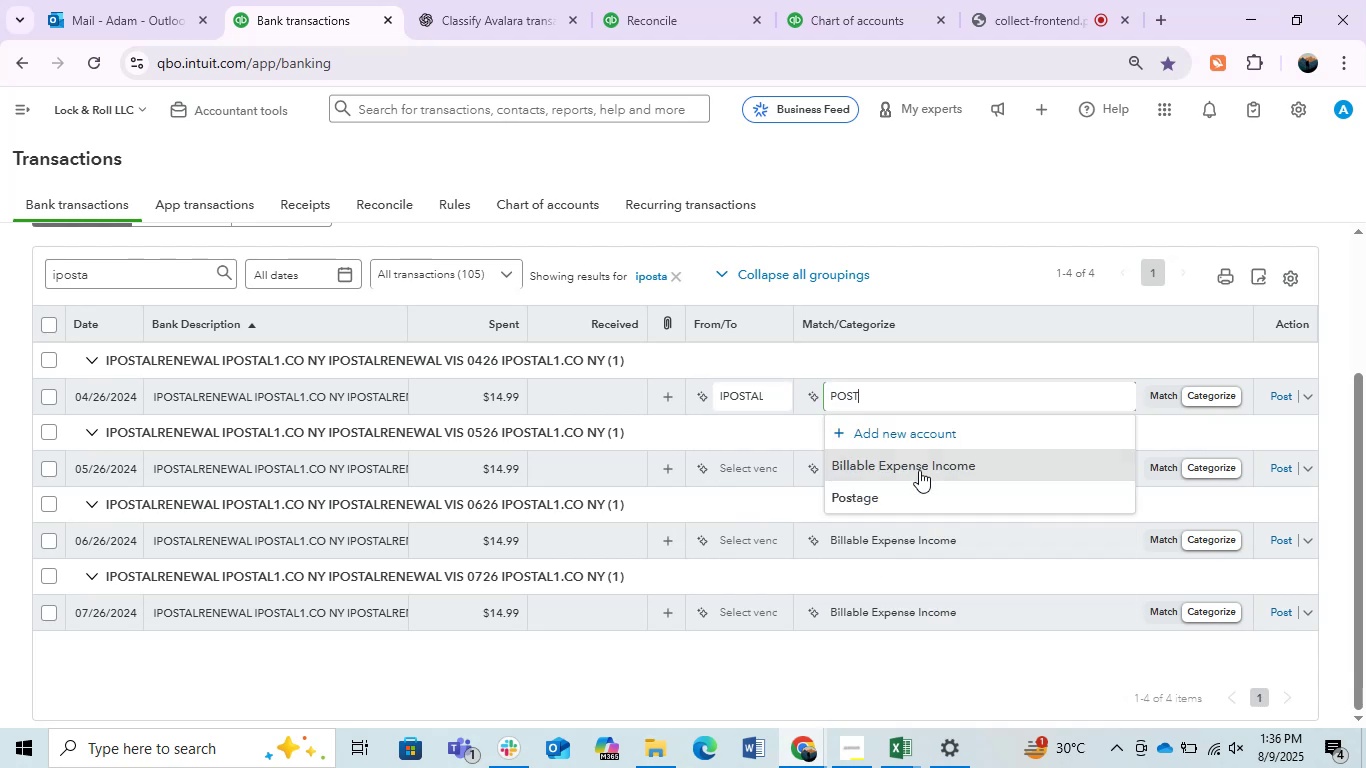 
left_click([910, 484])
 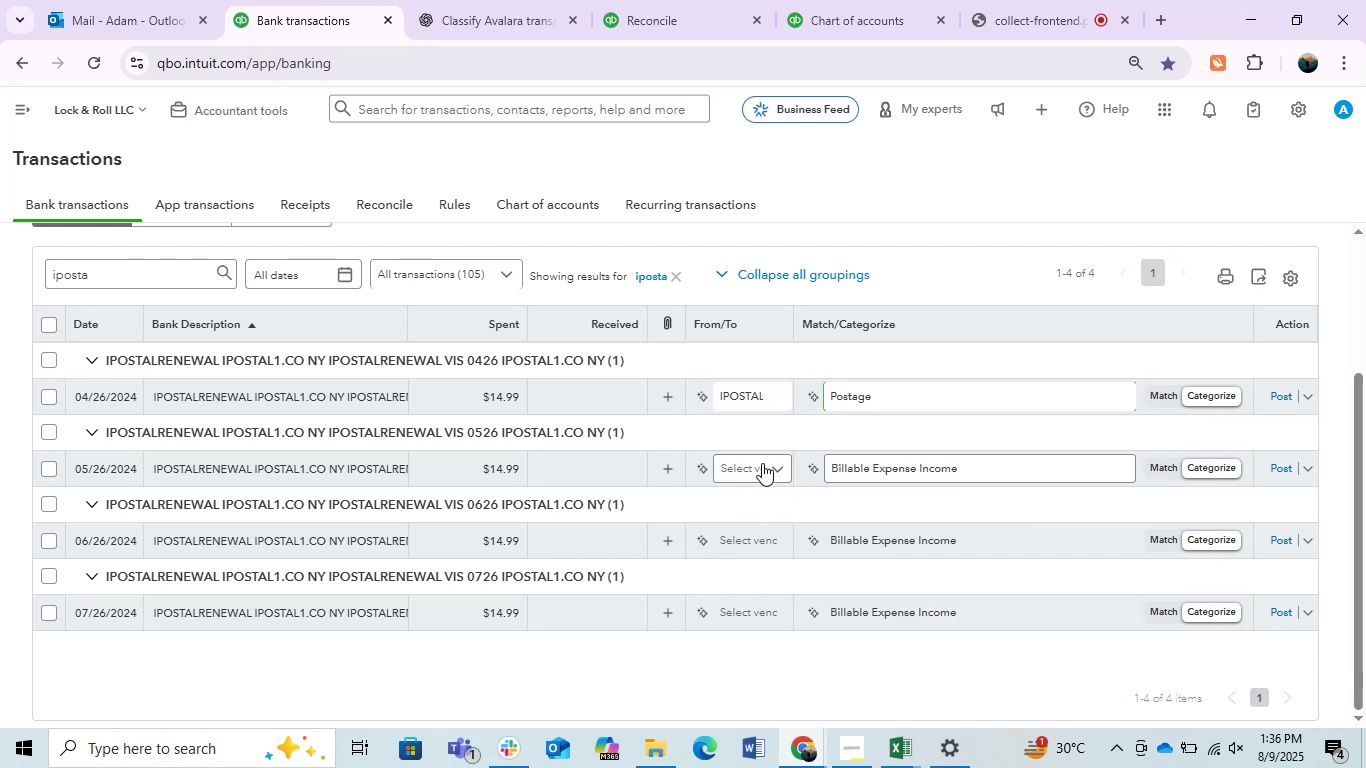 
left_click([757, 463])
 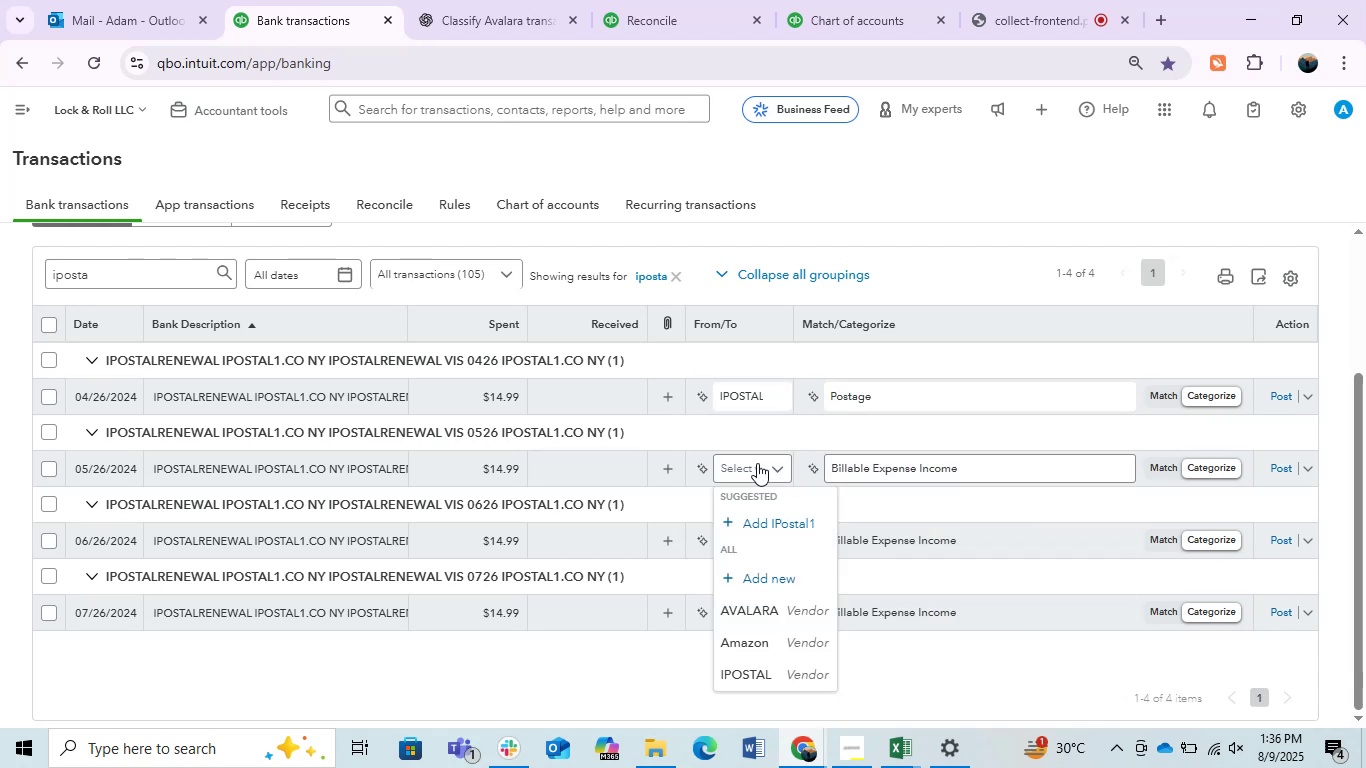 
type(IPOST)
 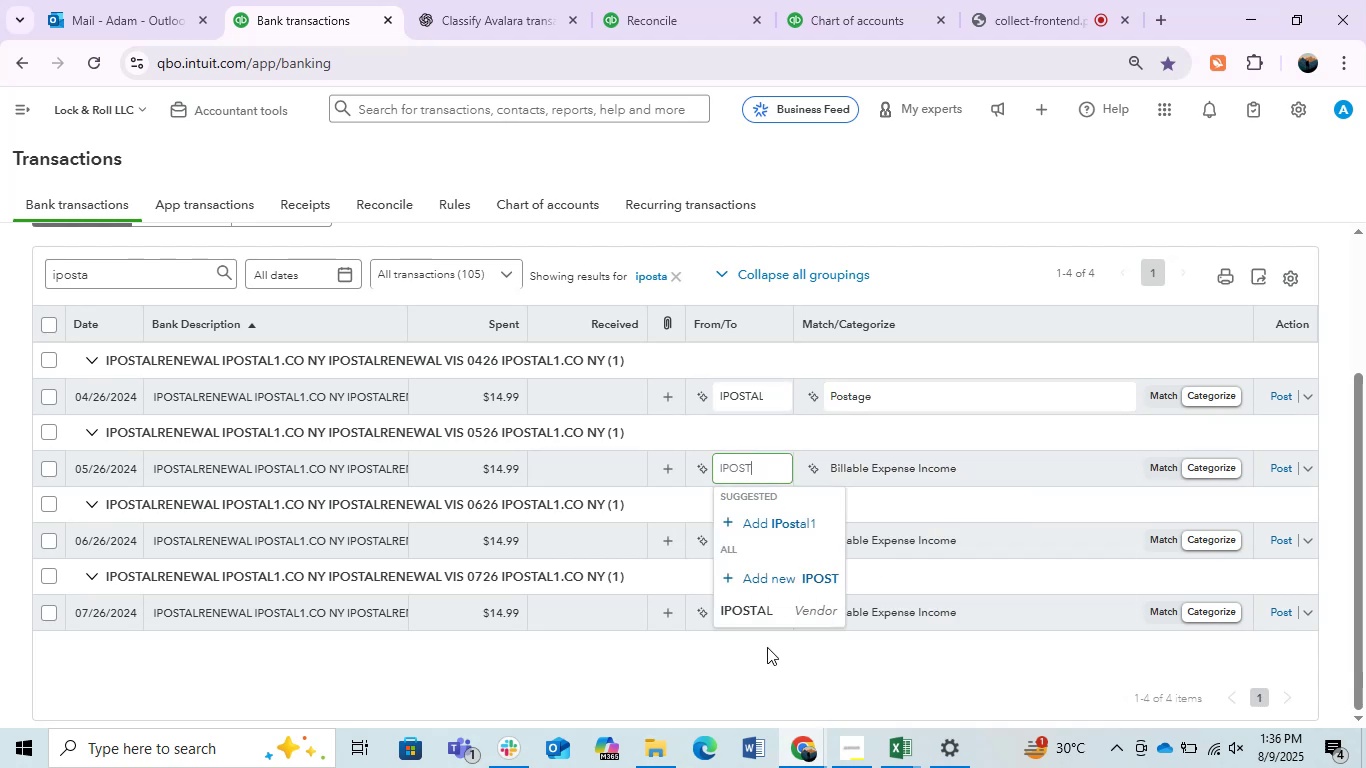 
left_click([750, 615])
 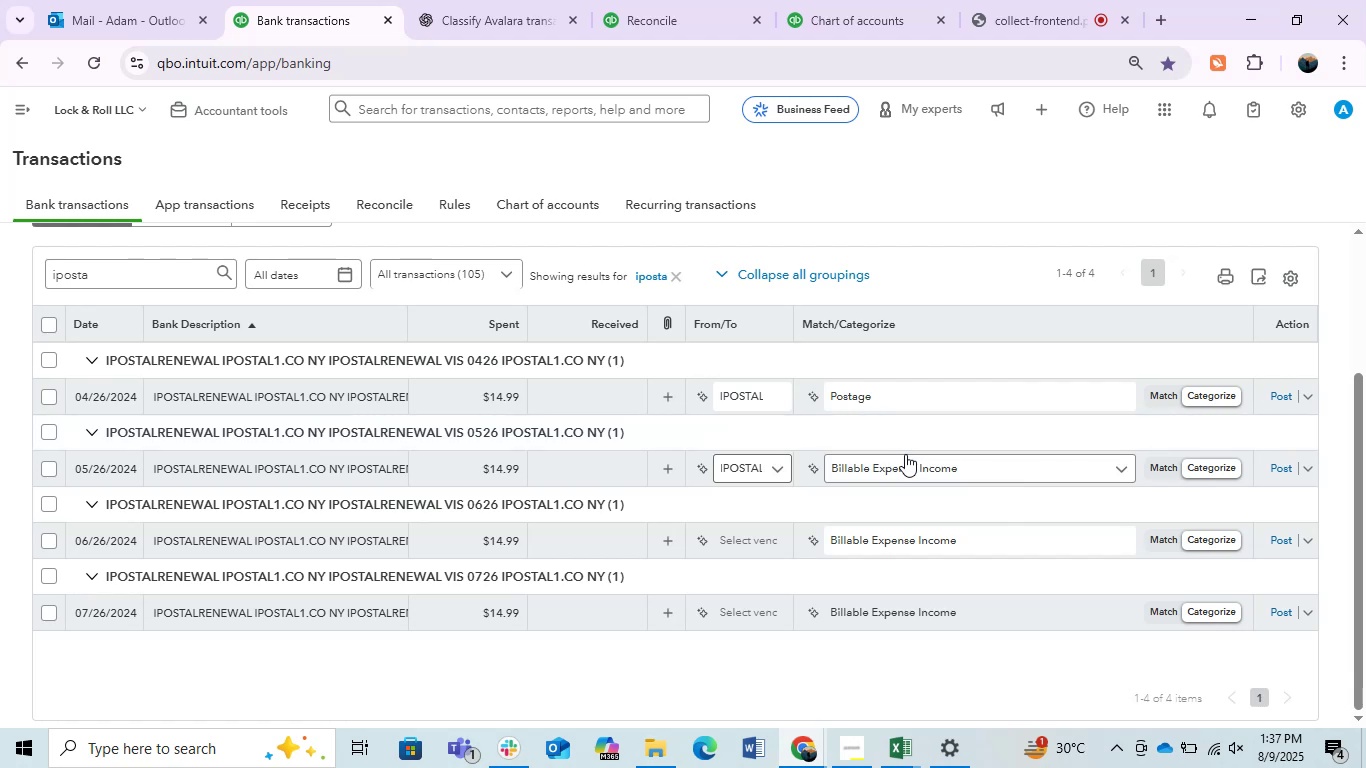 
left_click([898, 456])
 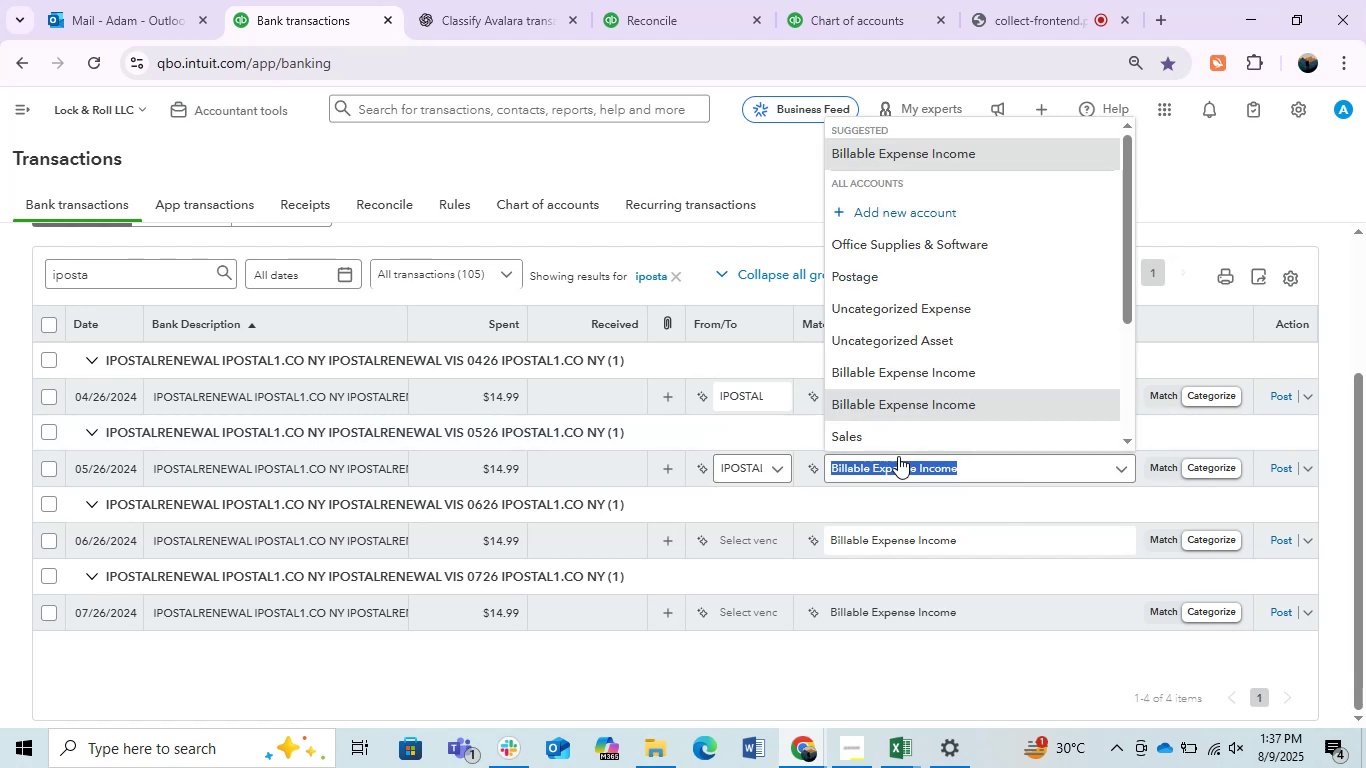 
type(POSTA)
 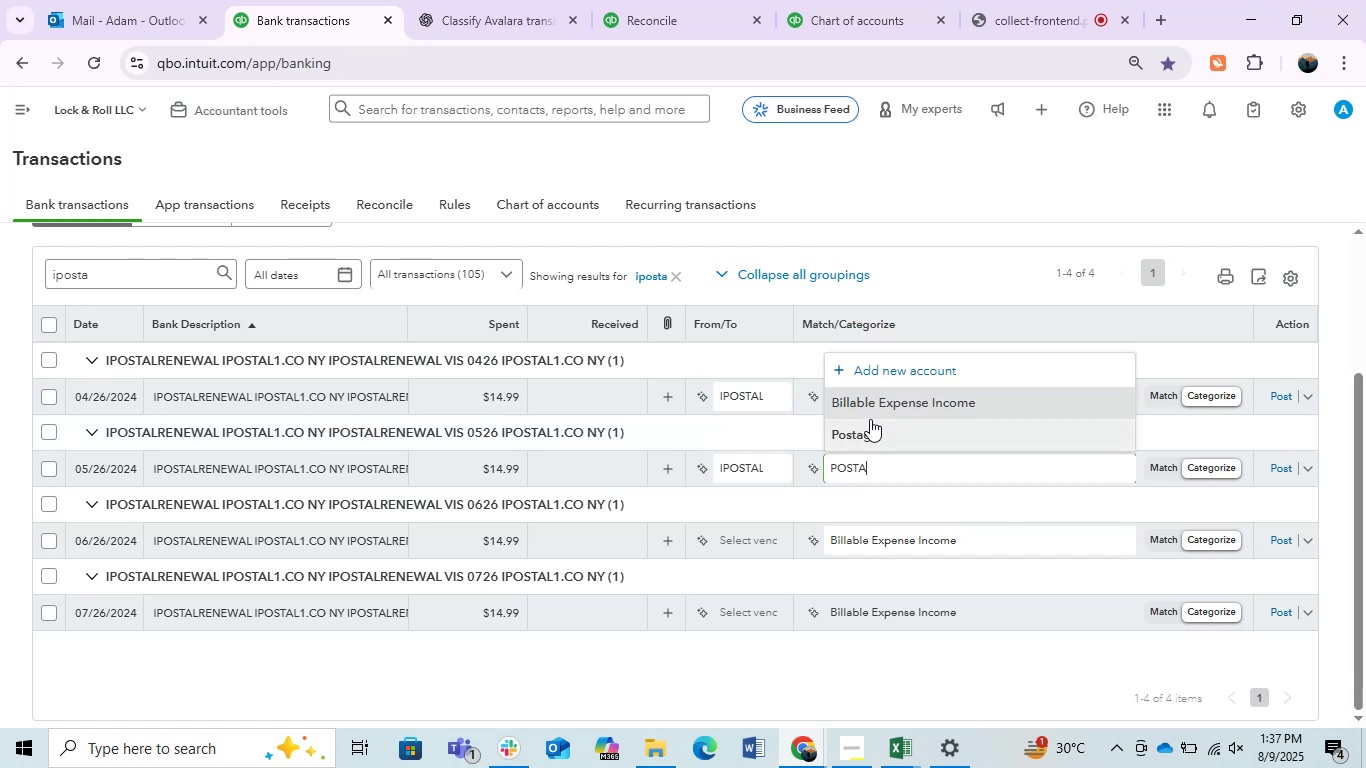 
left_click([878, 424])
 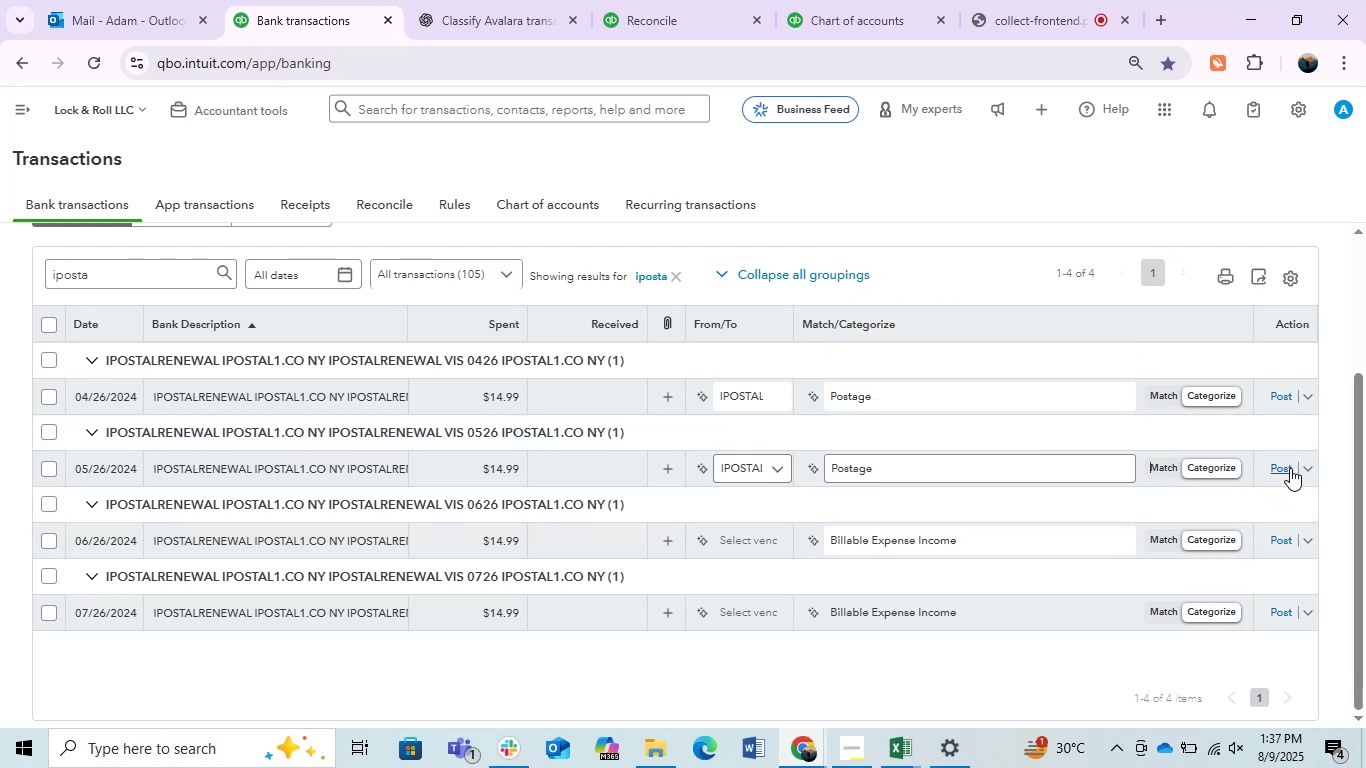 
left_click([1286, 469])
 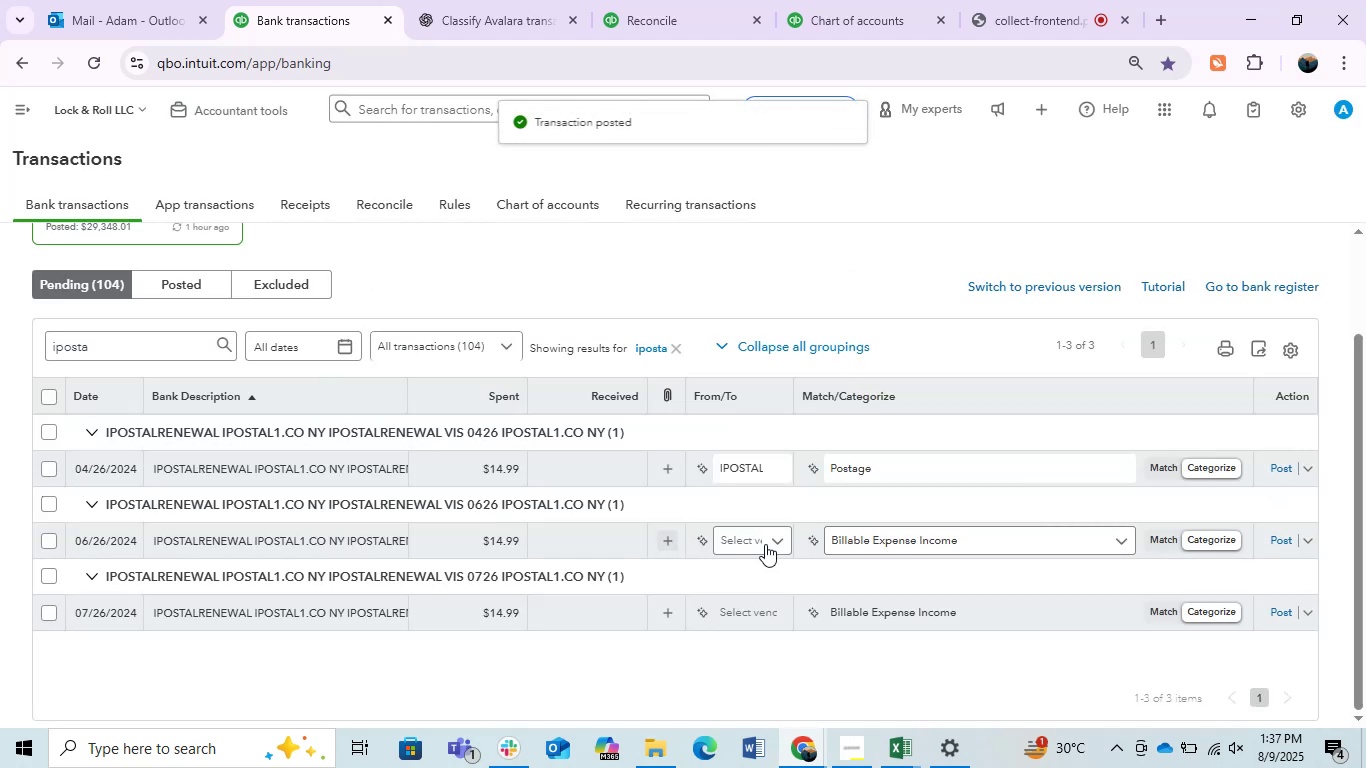 
left_click([773, 541])
 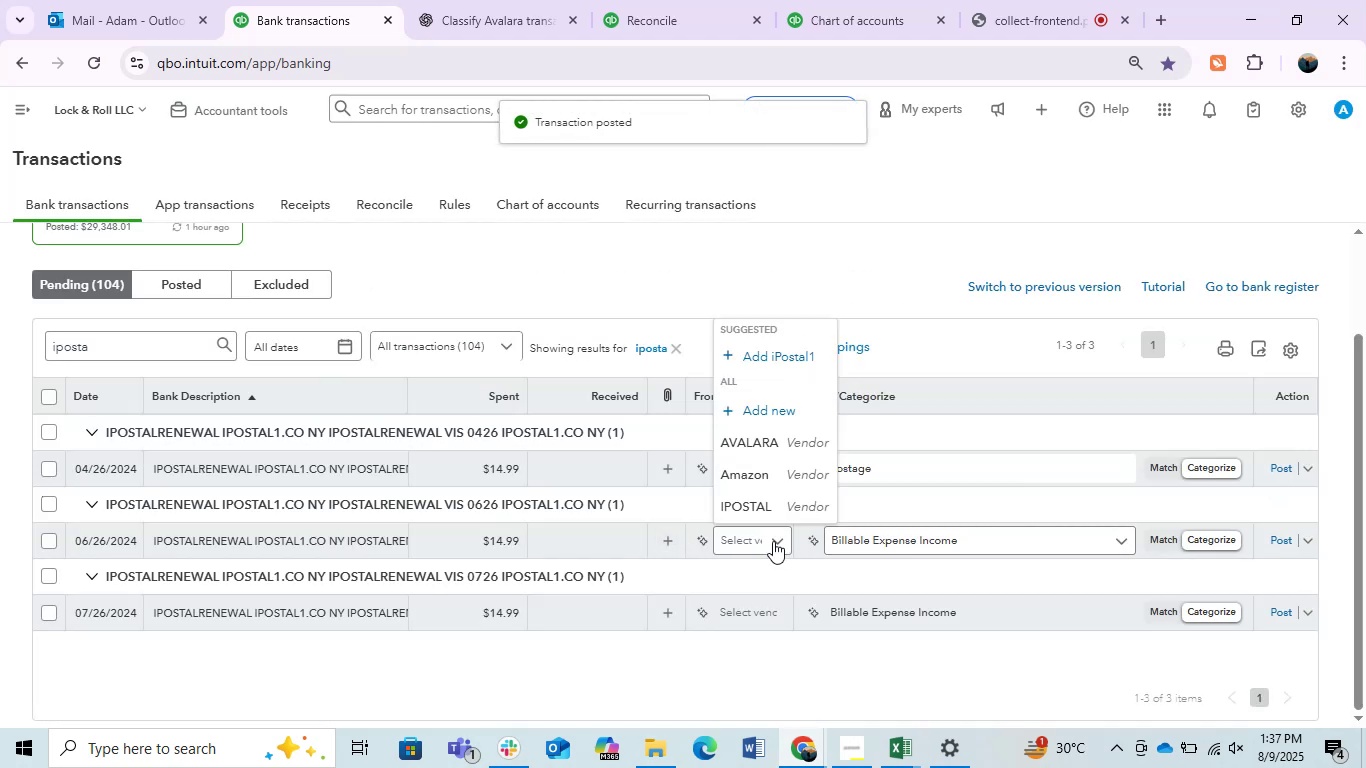 
type(IPOSTA)
 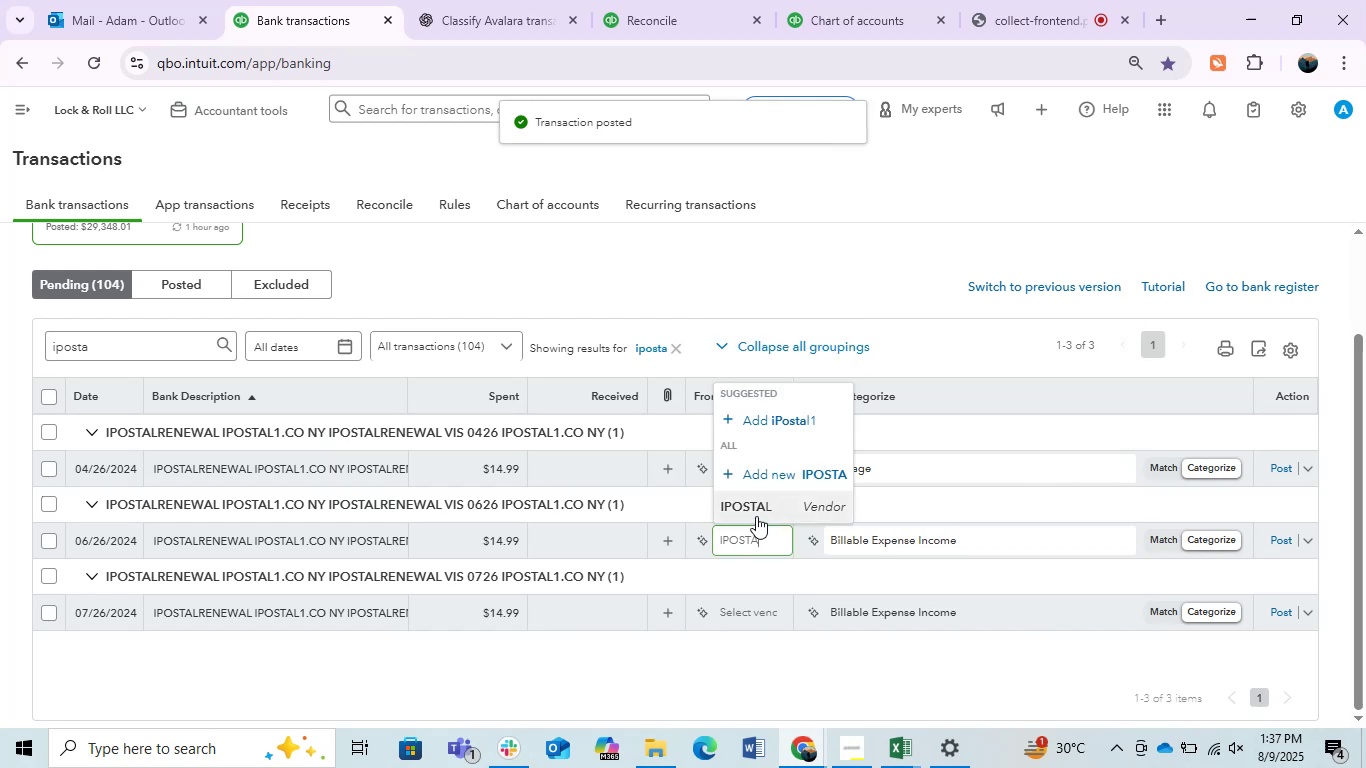 
left_click([748, 498])
 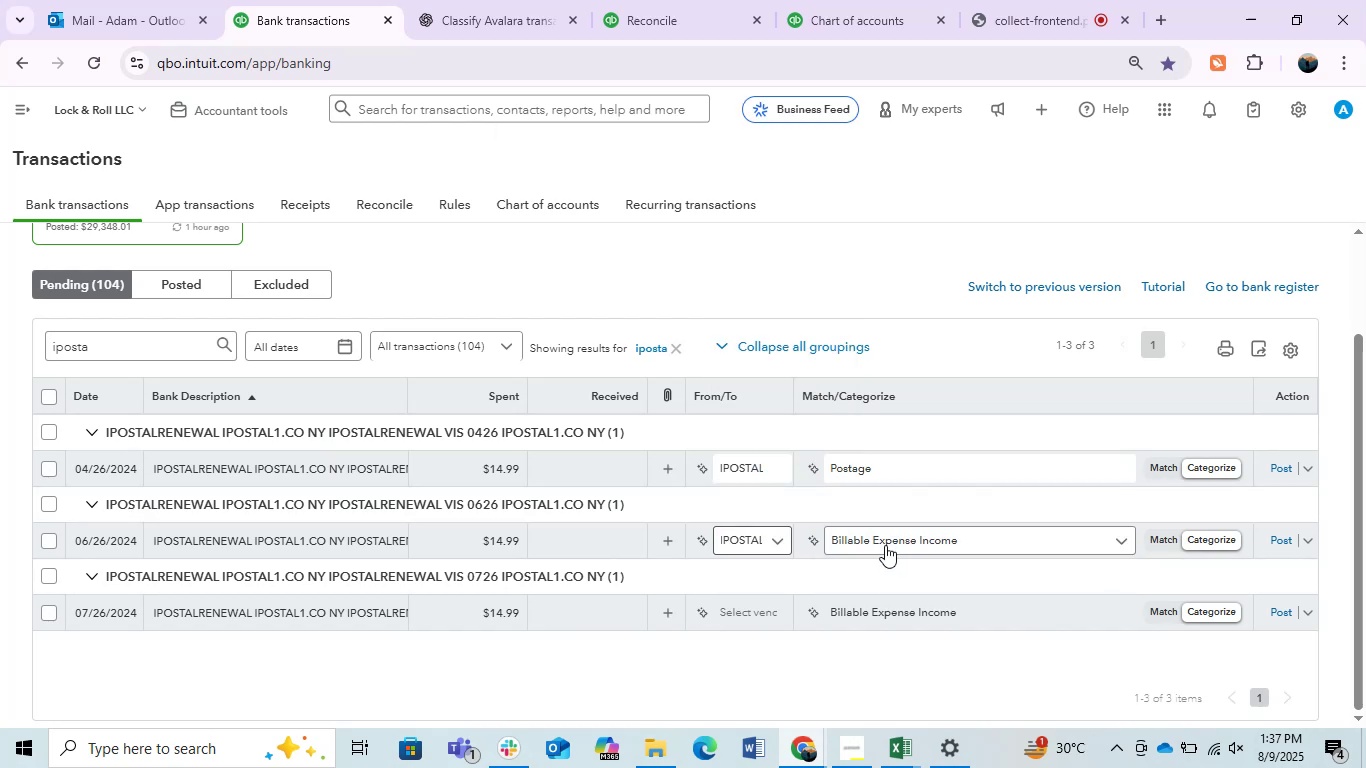 
left_click([879, 535])
 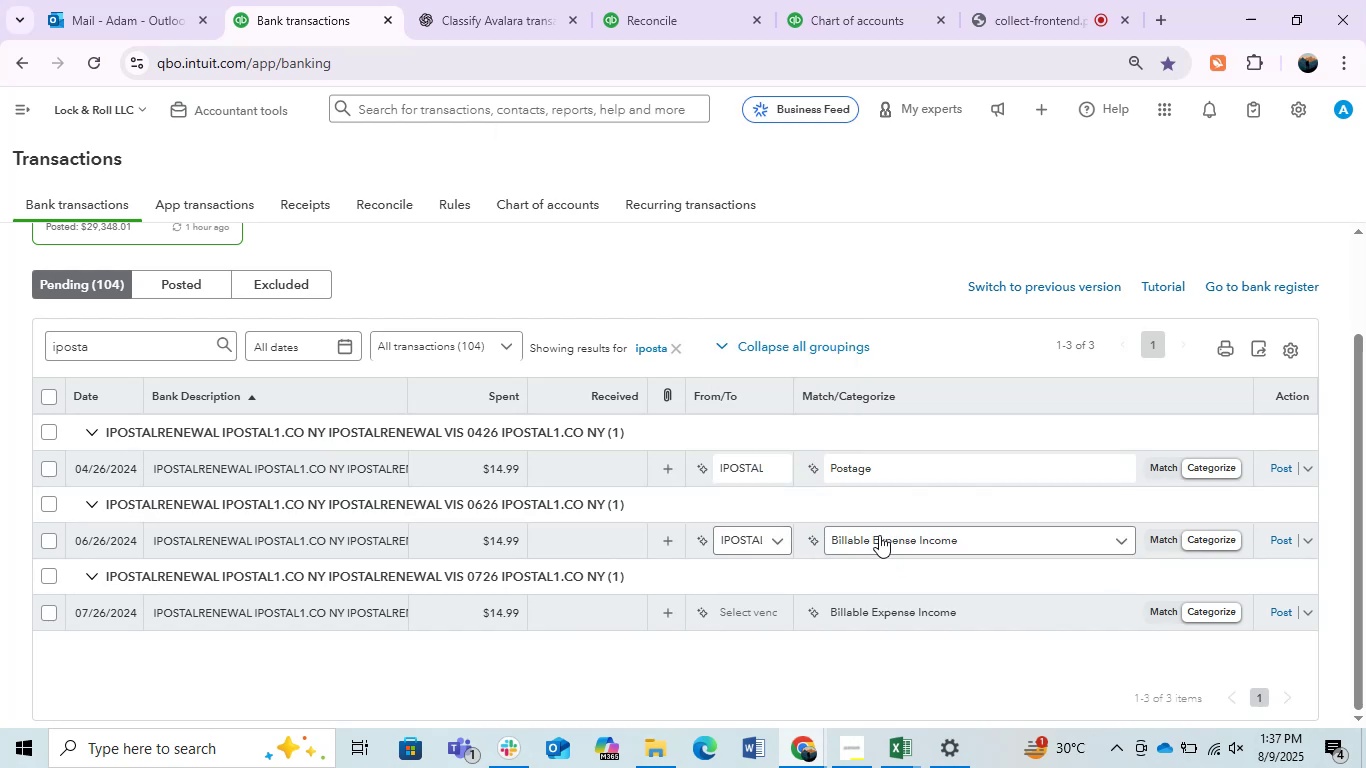 
left_click([878, 535])
 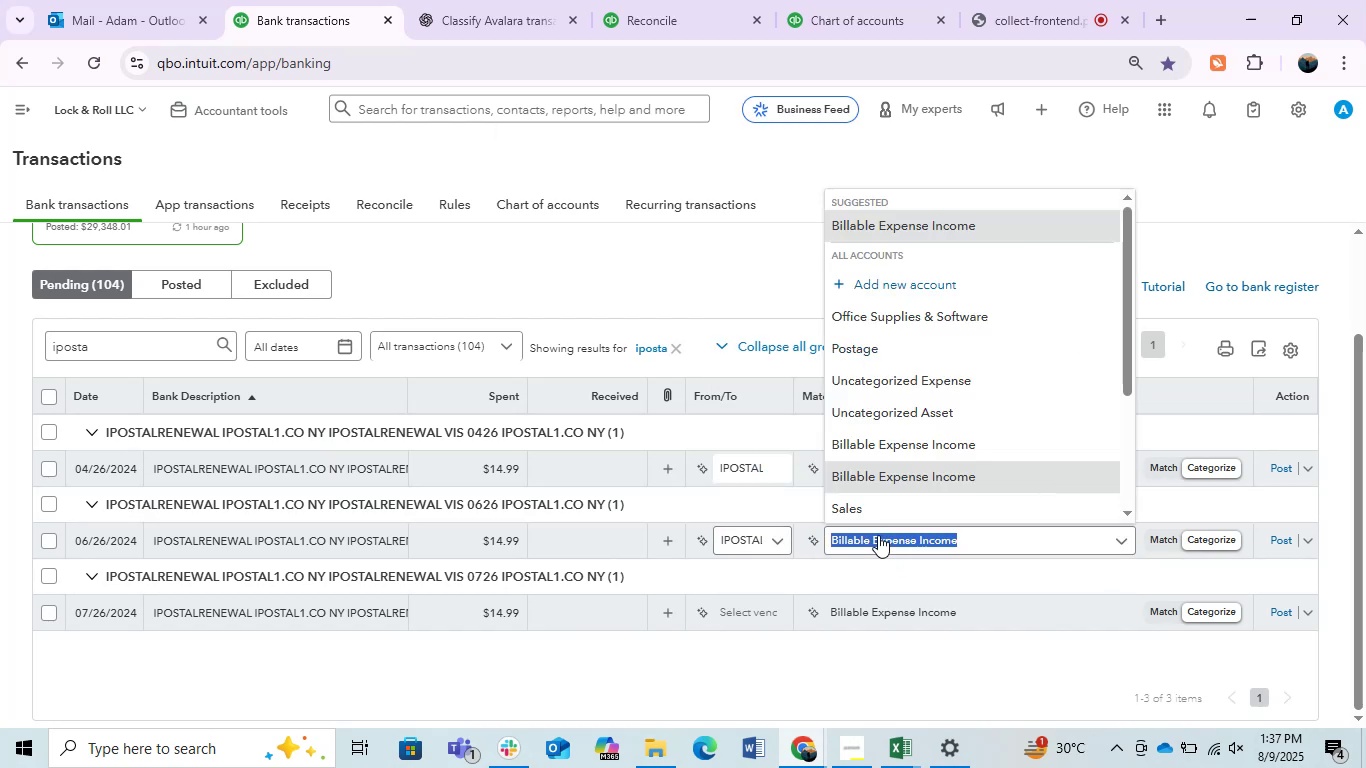 
type(POST)
 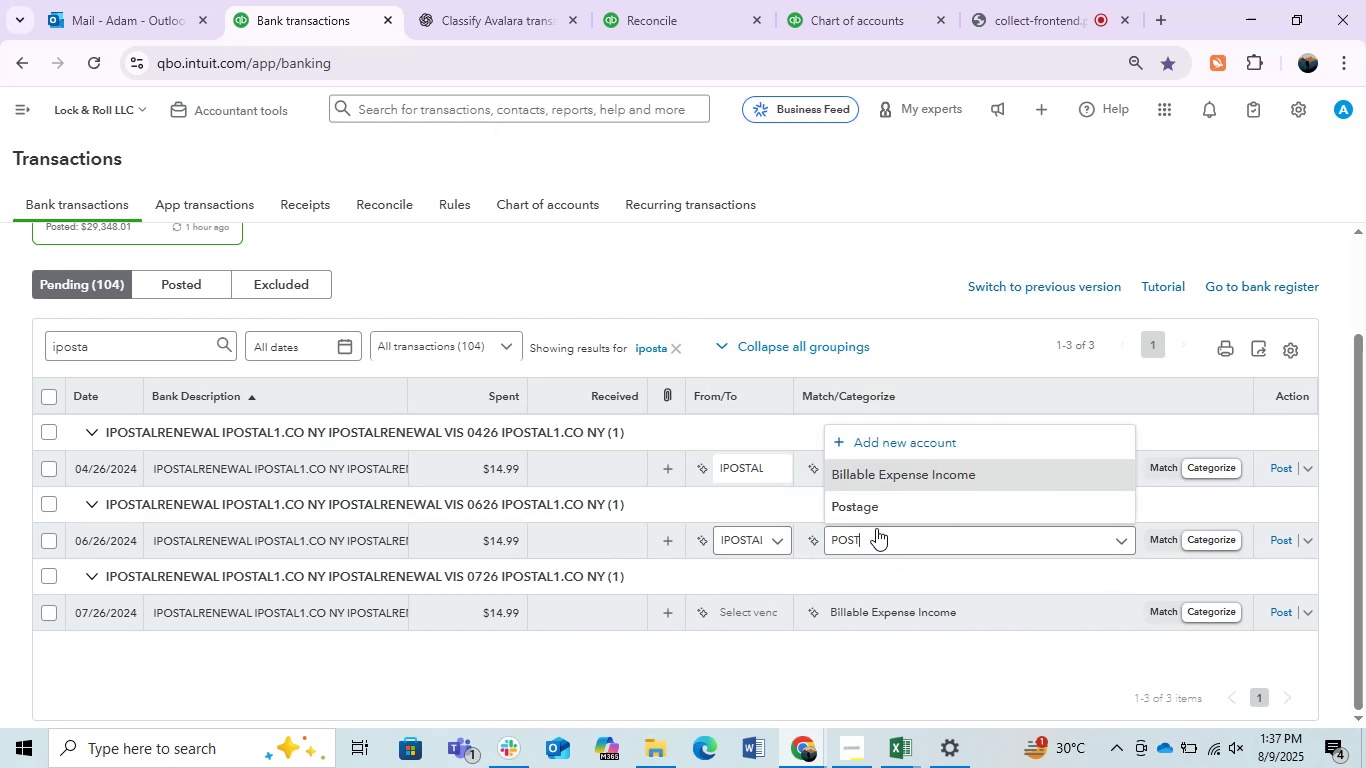 
left_click([860, 506])
 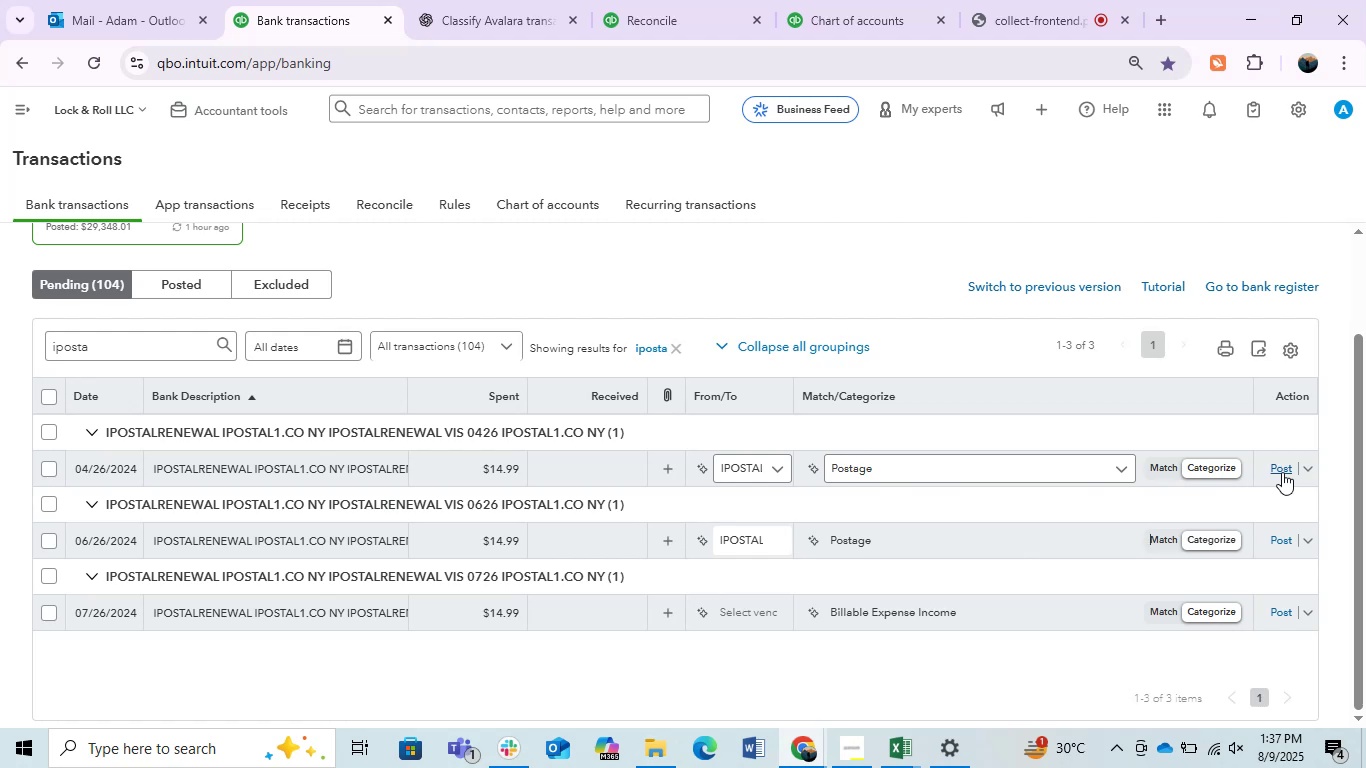 
left_click([1282, 472])
 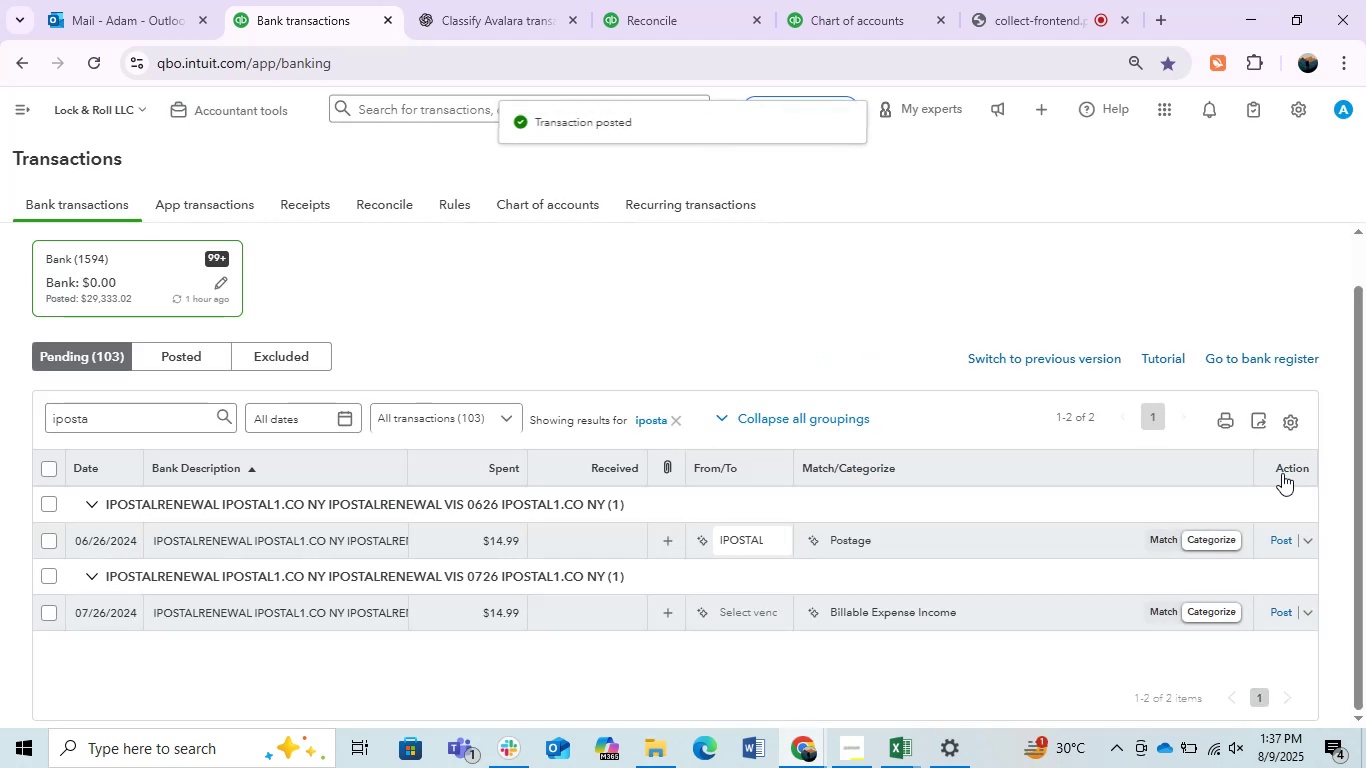 
left_click([1290, 534])
 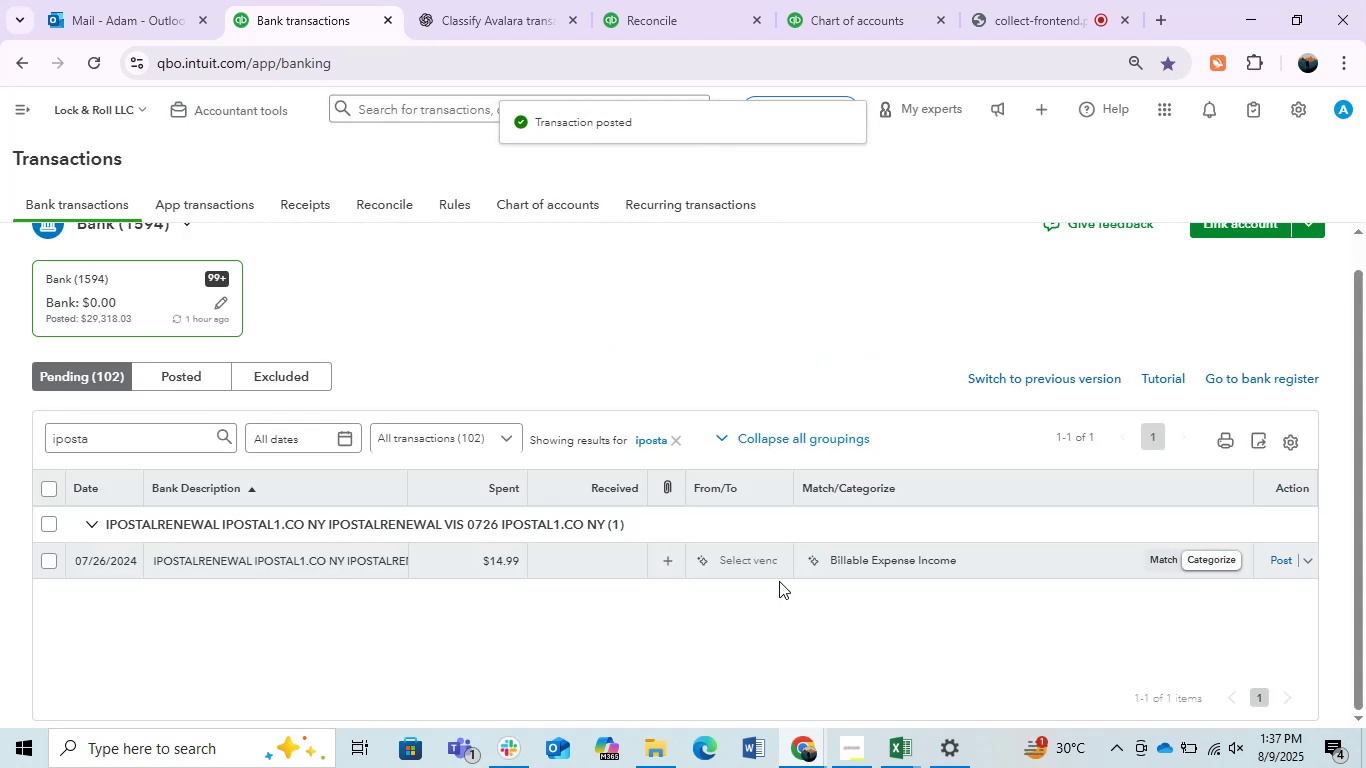 
left_click([754, 567])
 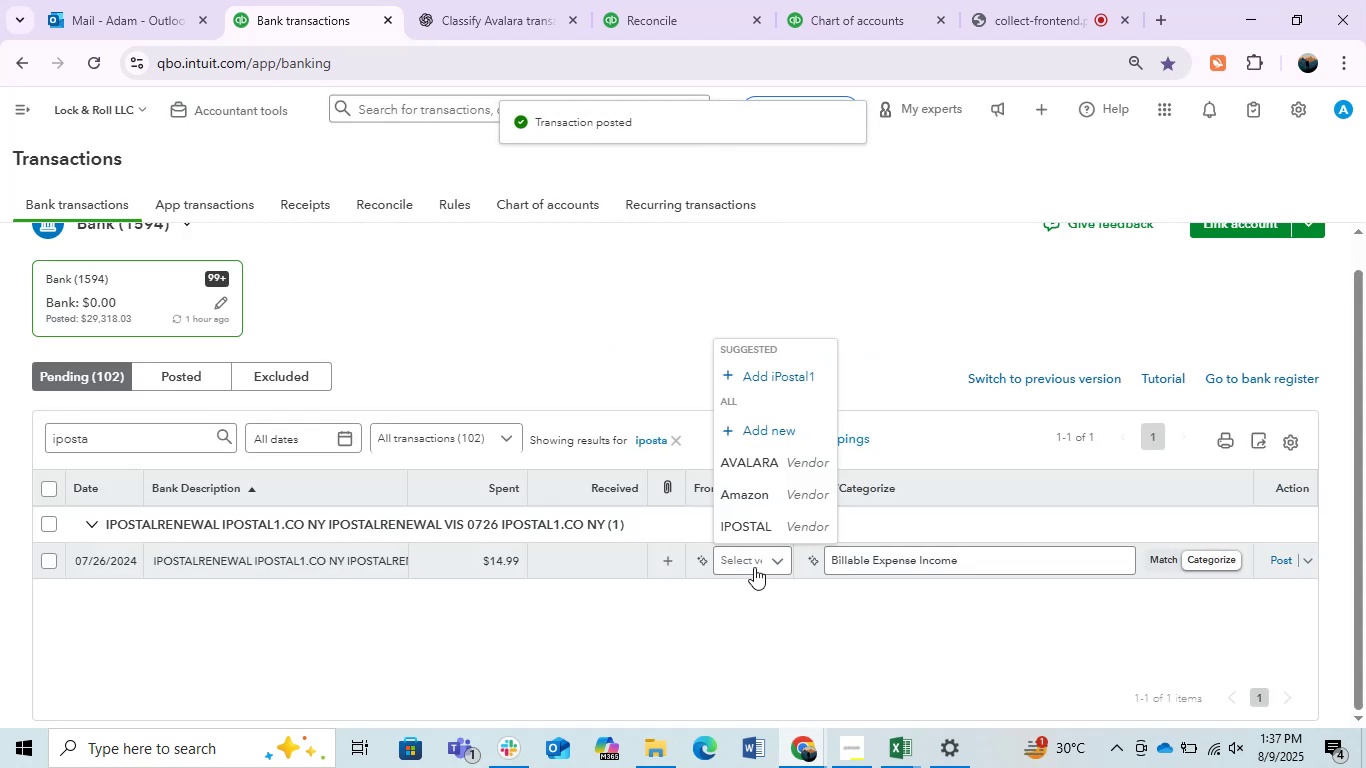 
type(POS)
 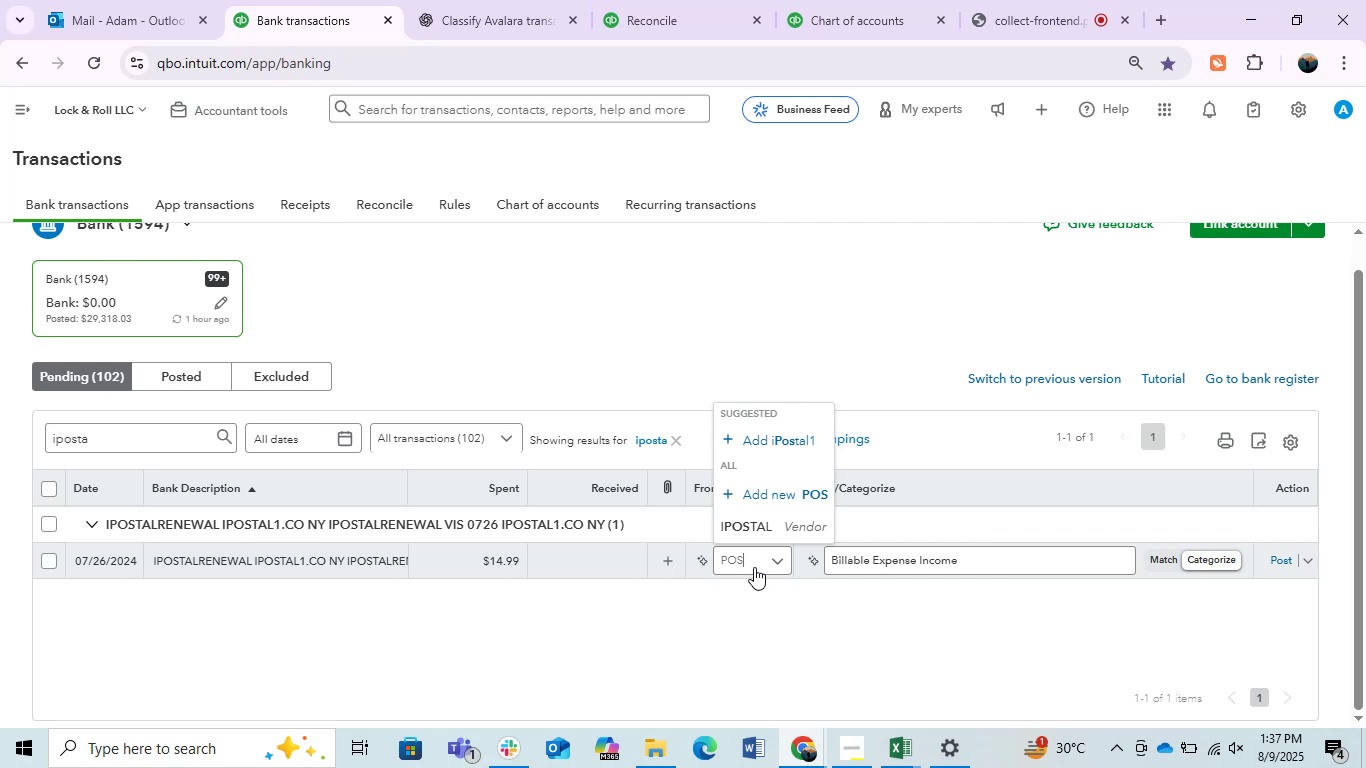 
wait(12.78)
 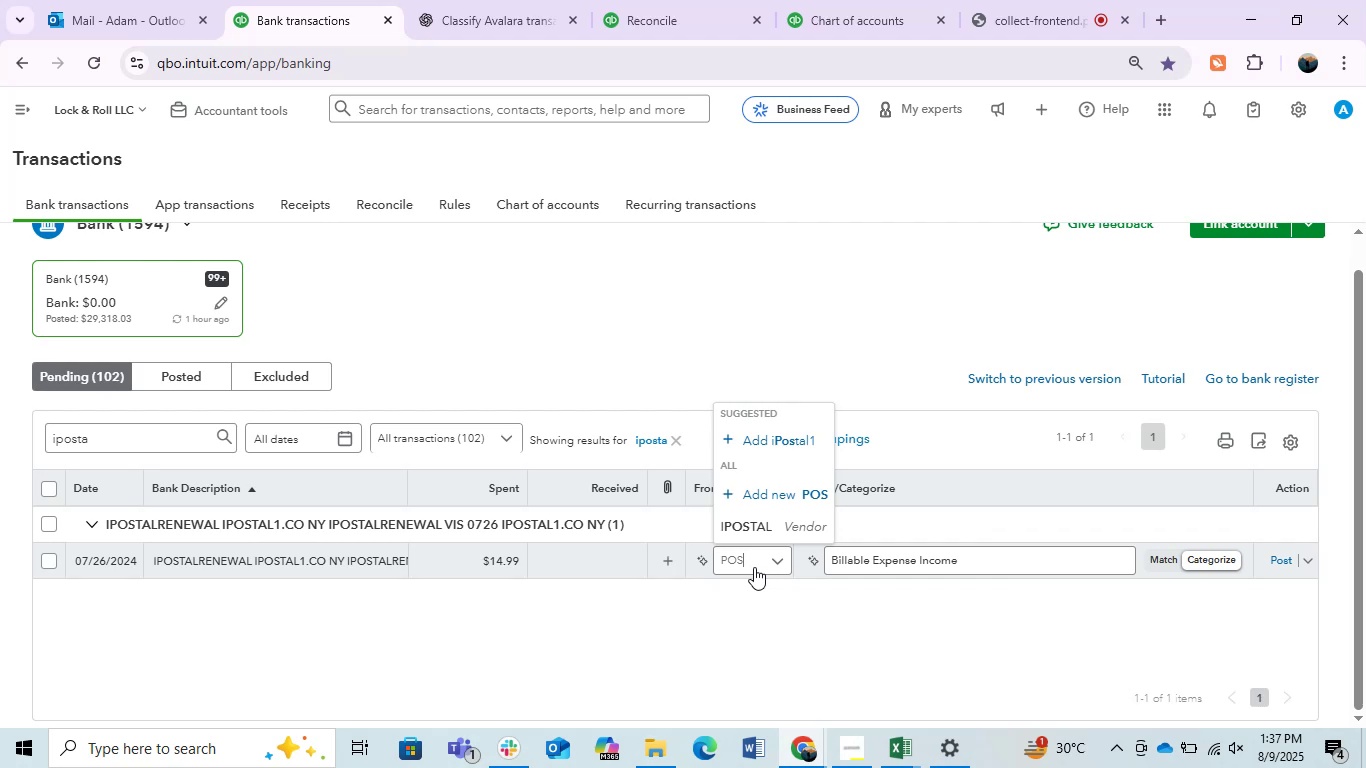 
left_click([735, 512])
 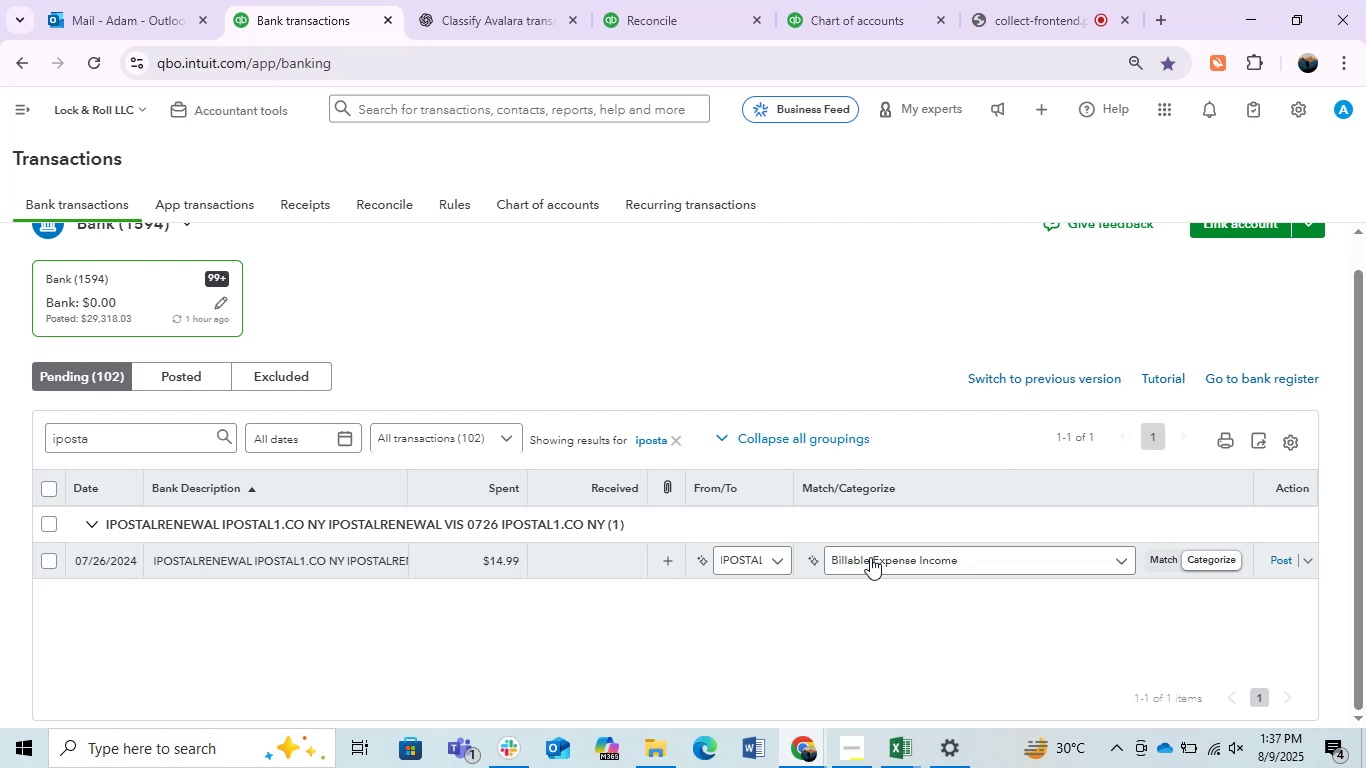 
left_click([870, 557])
 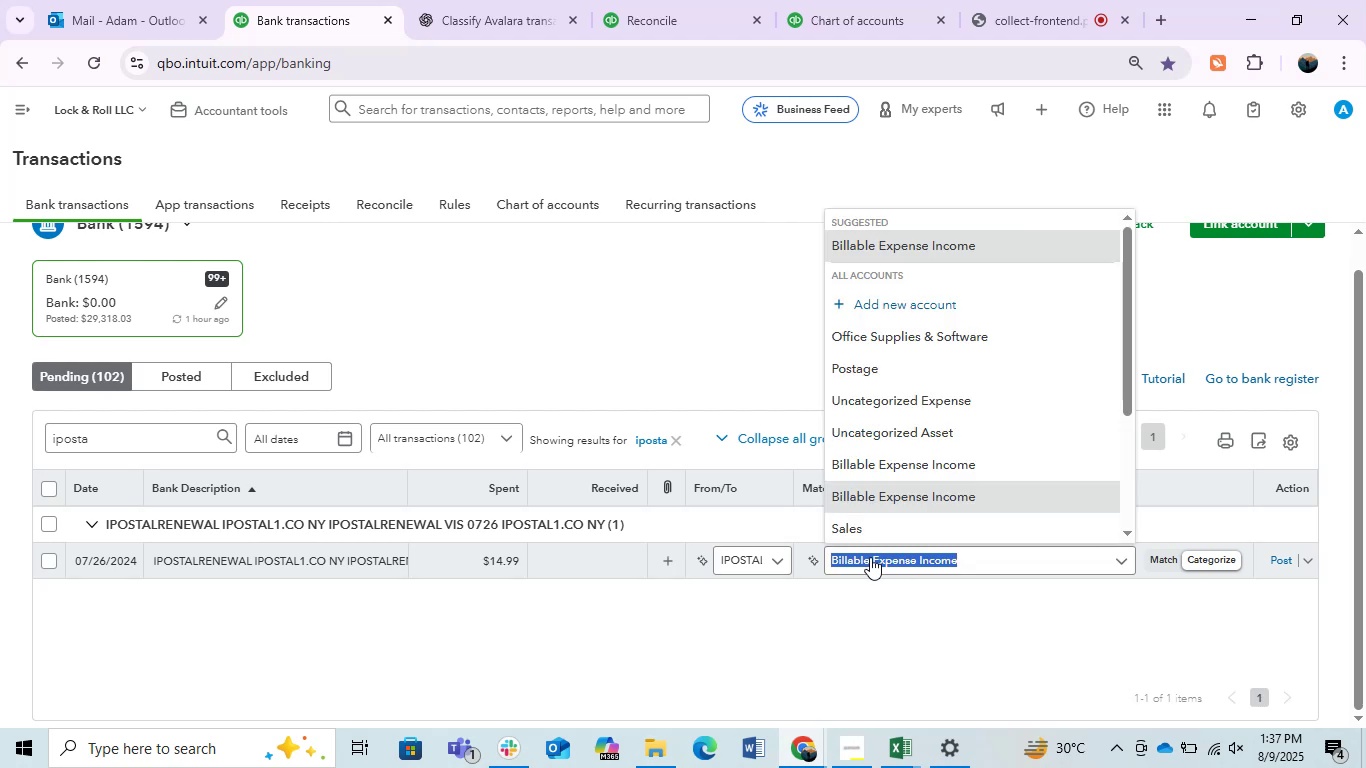 
type(POSTA)
 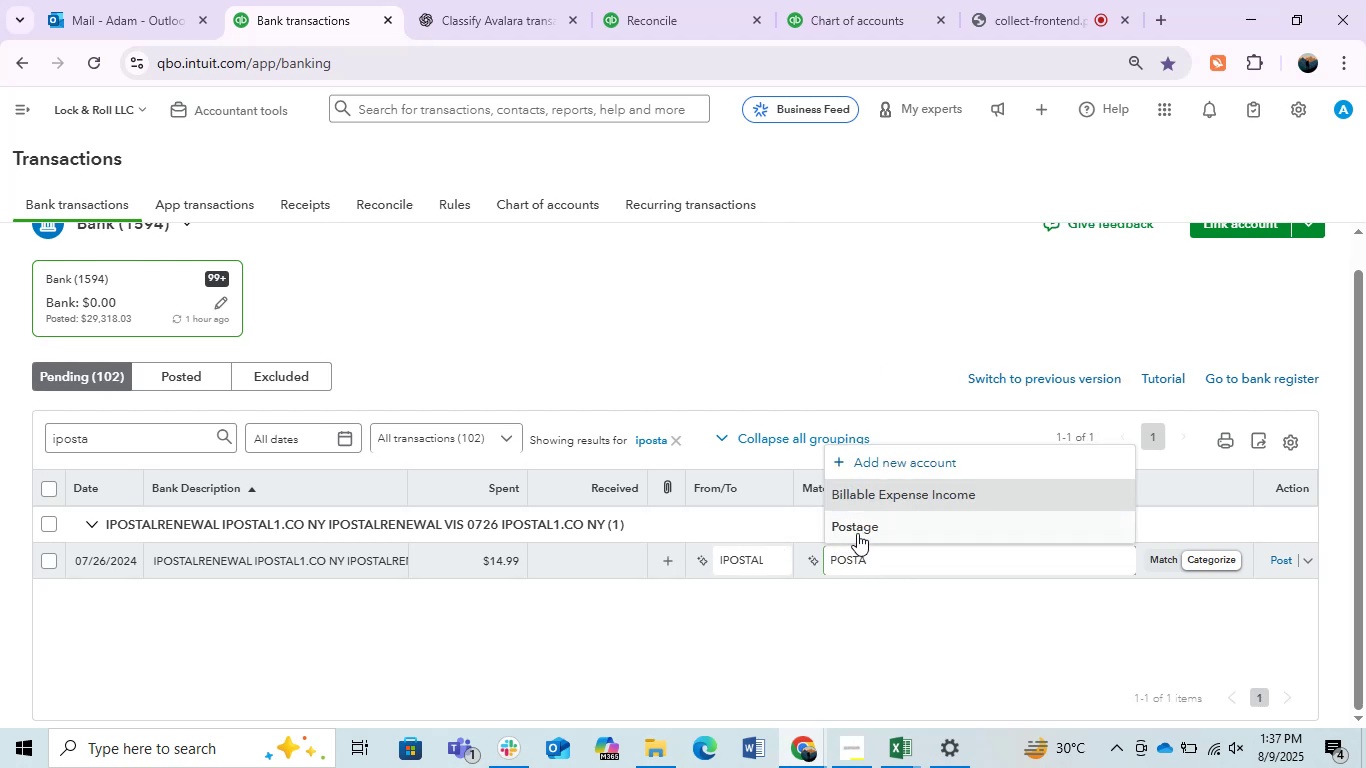 
left_click([853, 529])
 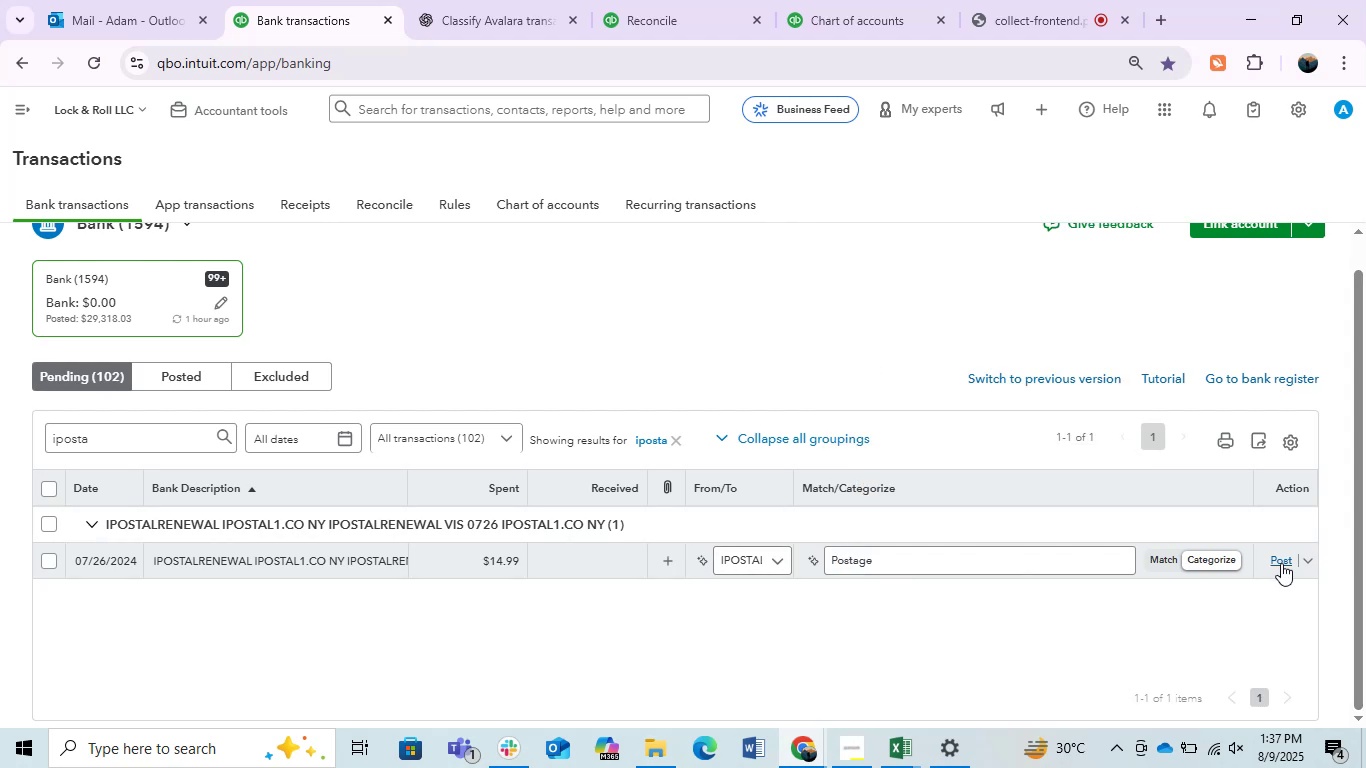 
left_click([1281, 563])
 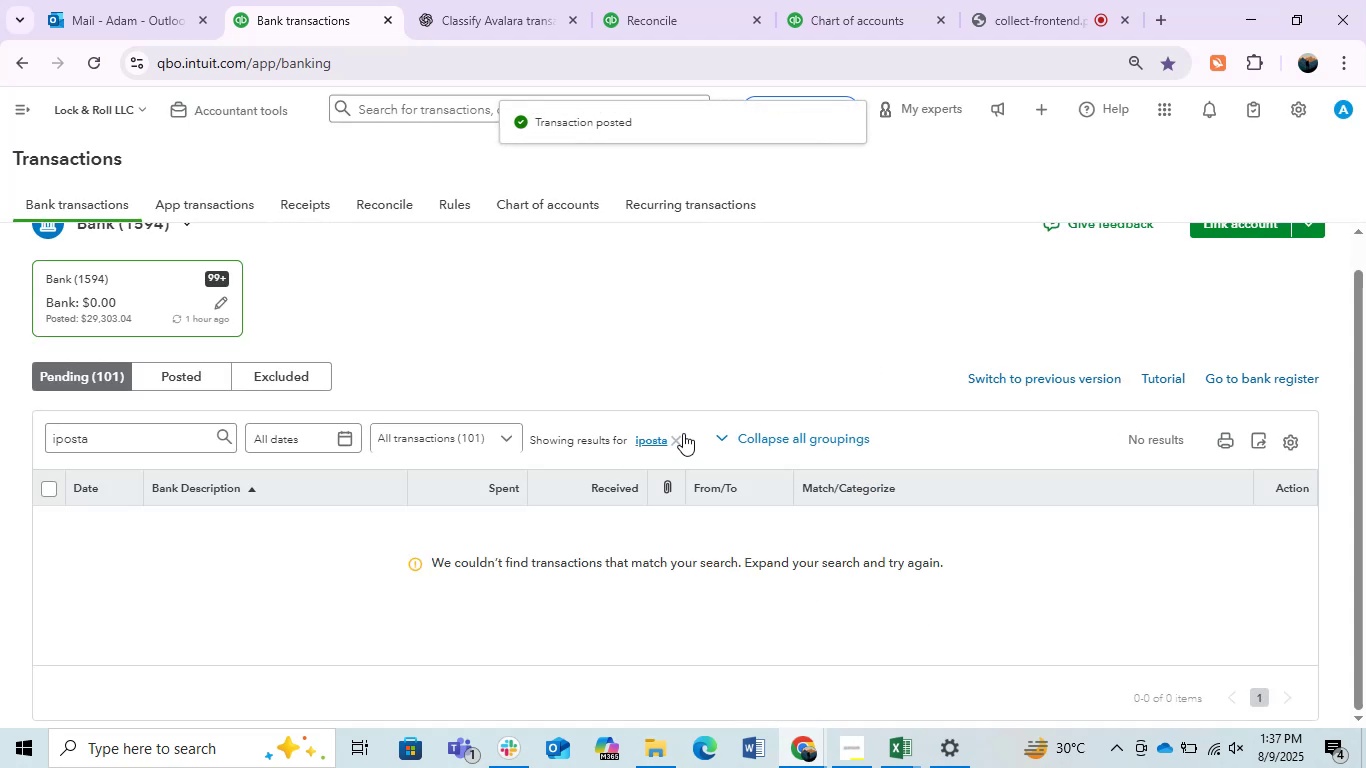 
left_click([674, 438])
 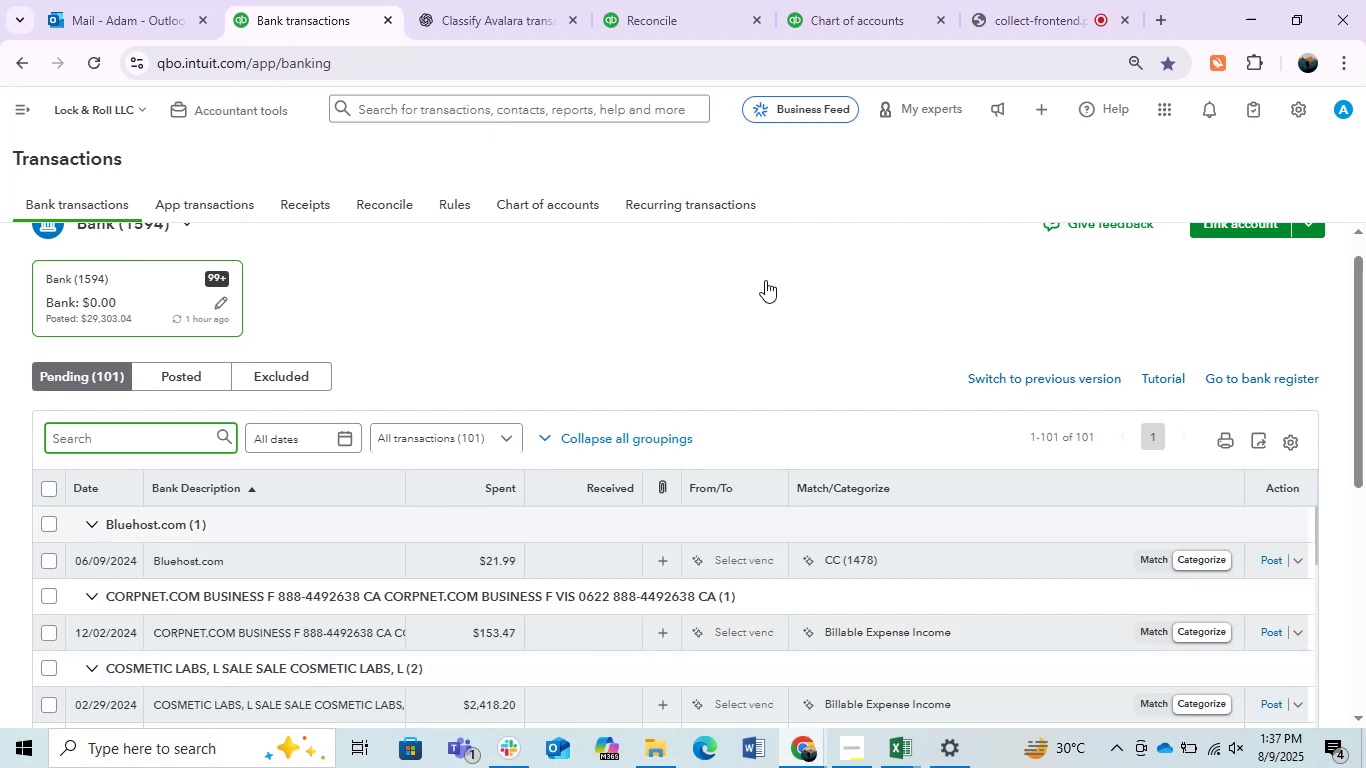 
left_click([1034, 7])
 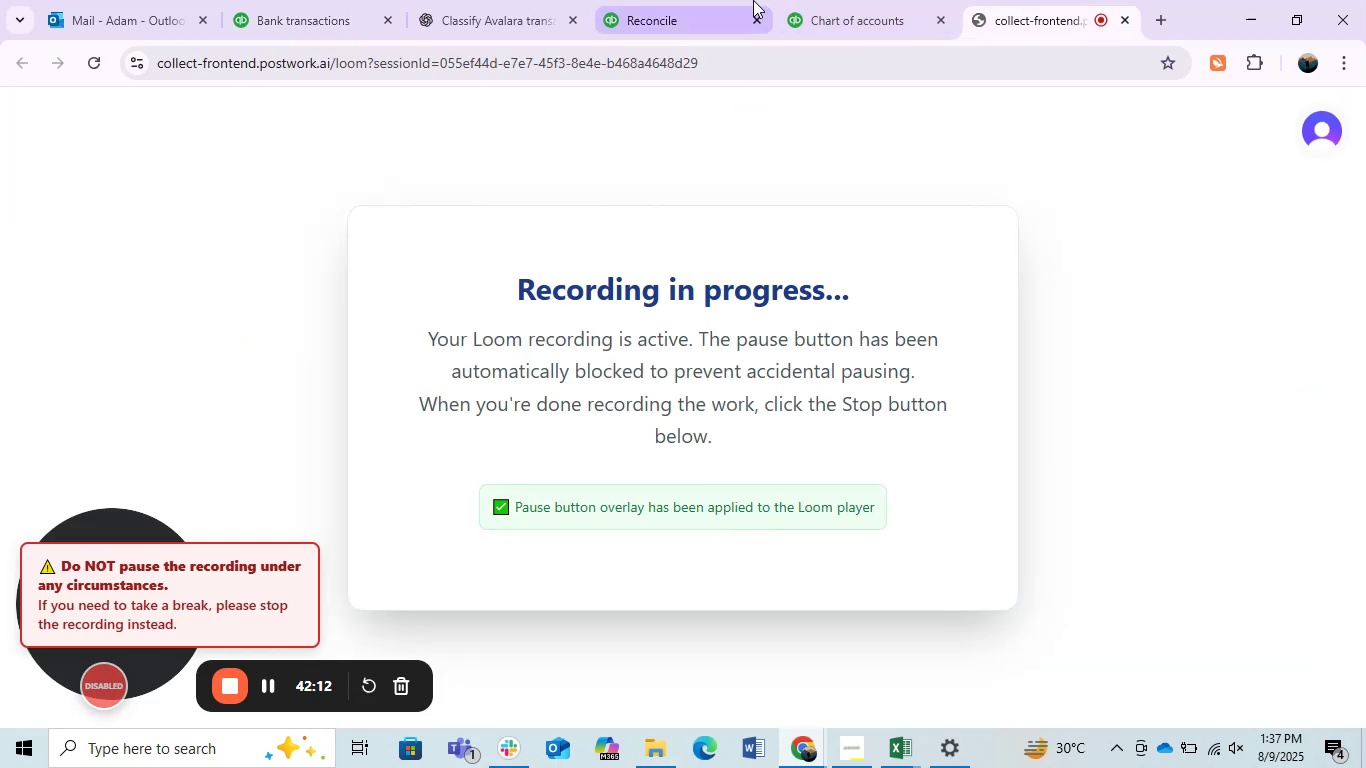 
left_click([618, 0])
 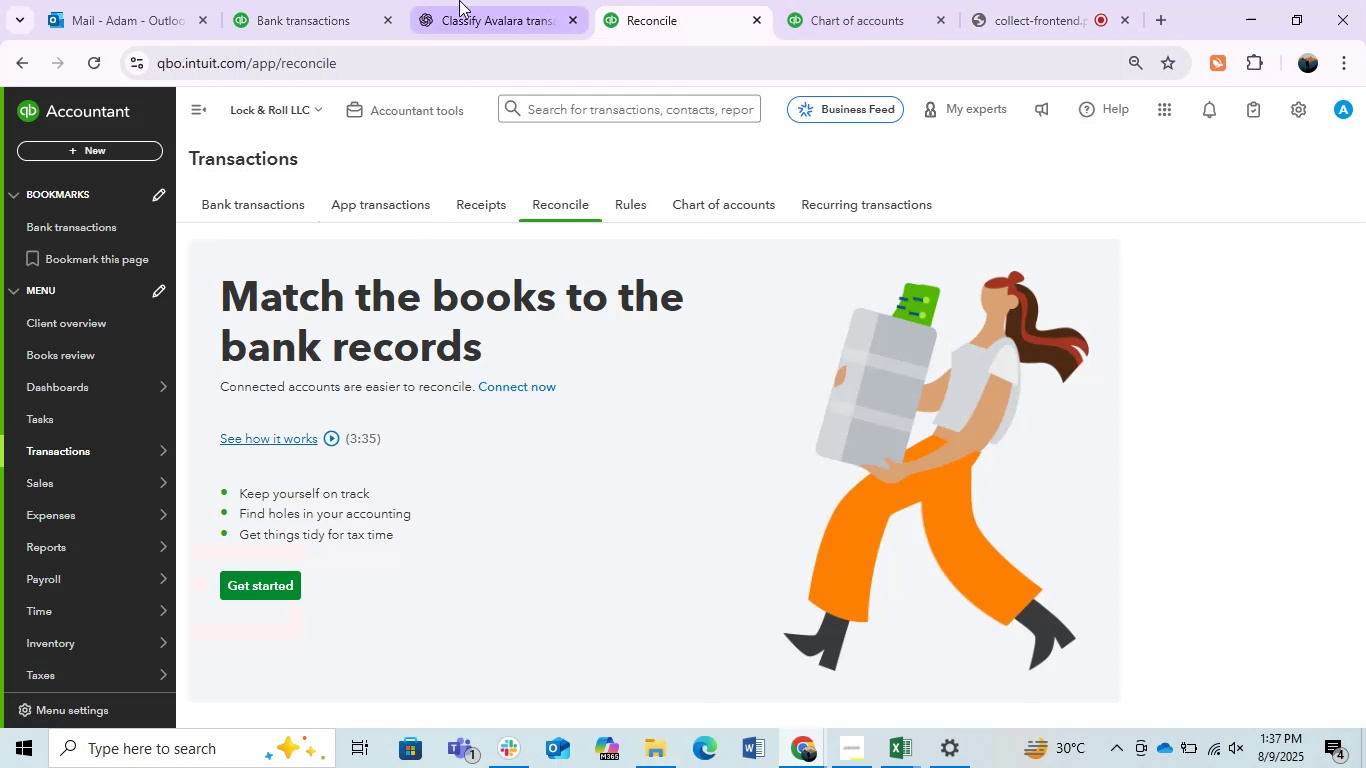 
double_click([352, 0])
 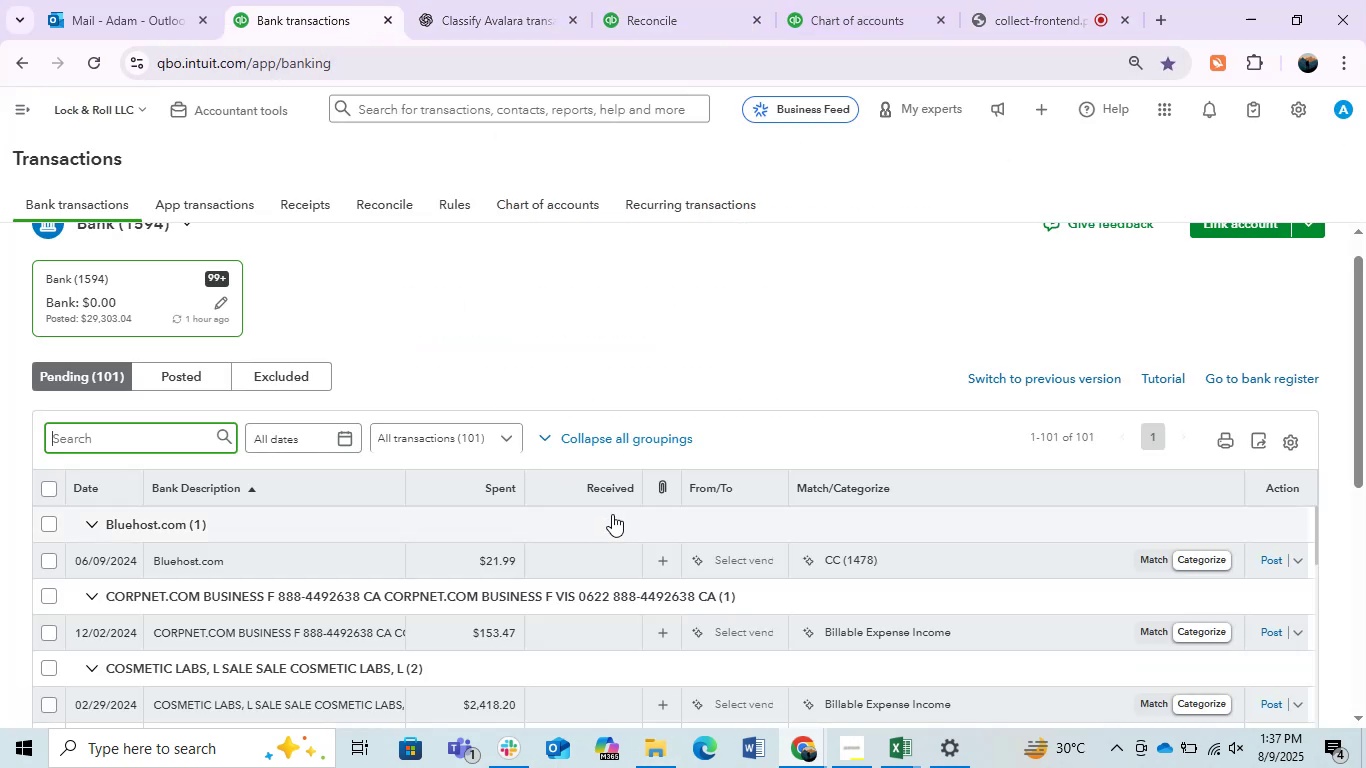 
scroll: coordinate [612, 514], scroll_direction: down, amount: 1.0
 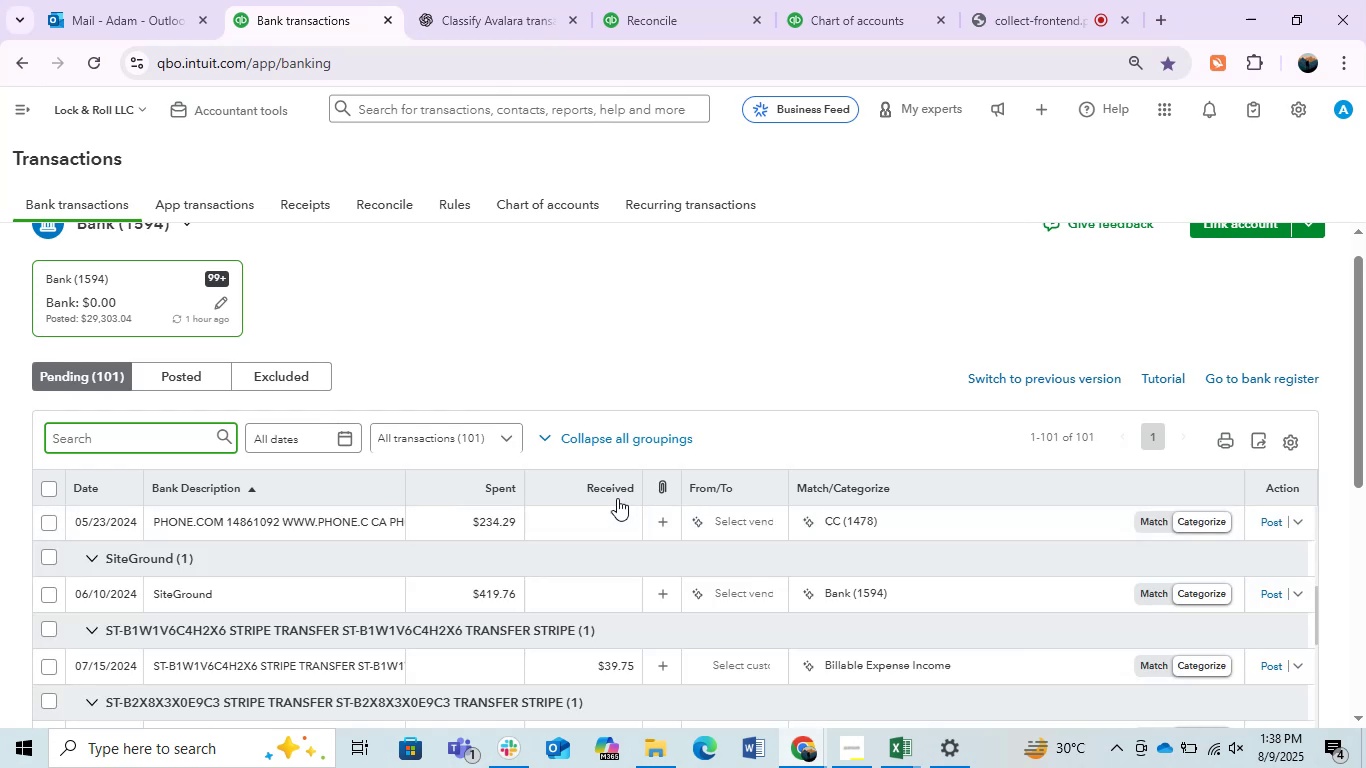 
scroll: coordinate [617, 498], scroll_direction: up, amount: 2.0
 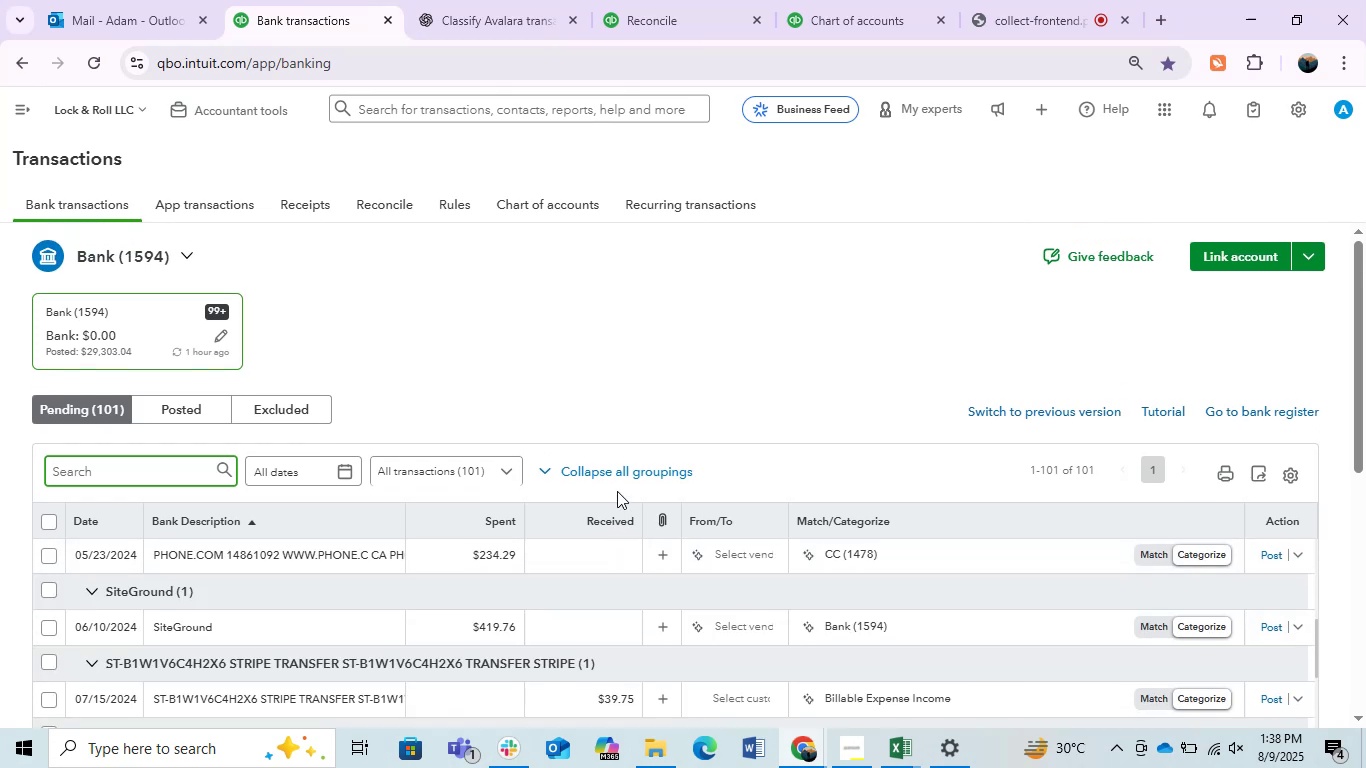 
scroll: coordinate [906, 238], scroll_direction: down, amount: 2.0
 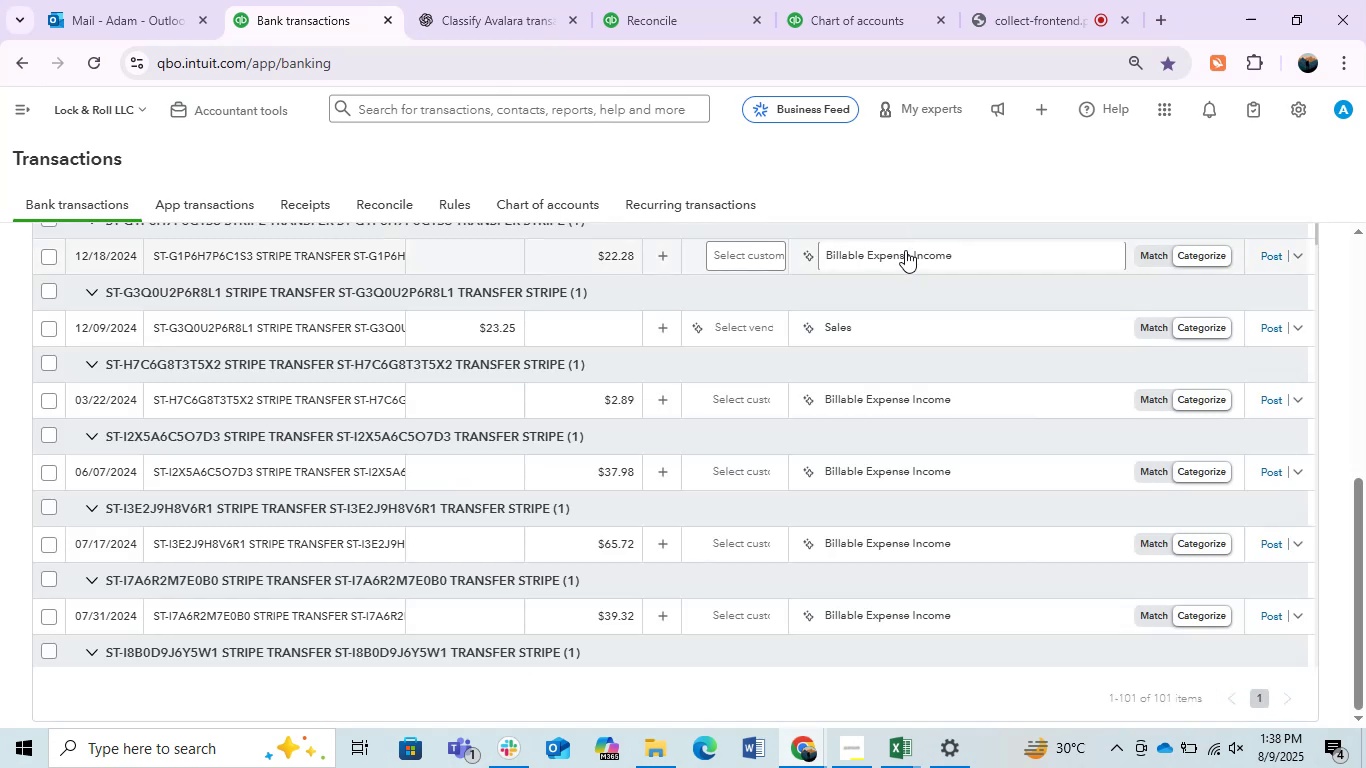 
scroll: coordinate [966, 394], scroll_direction: up, amount: 20.0
 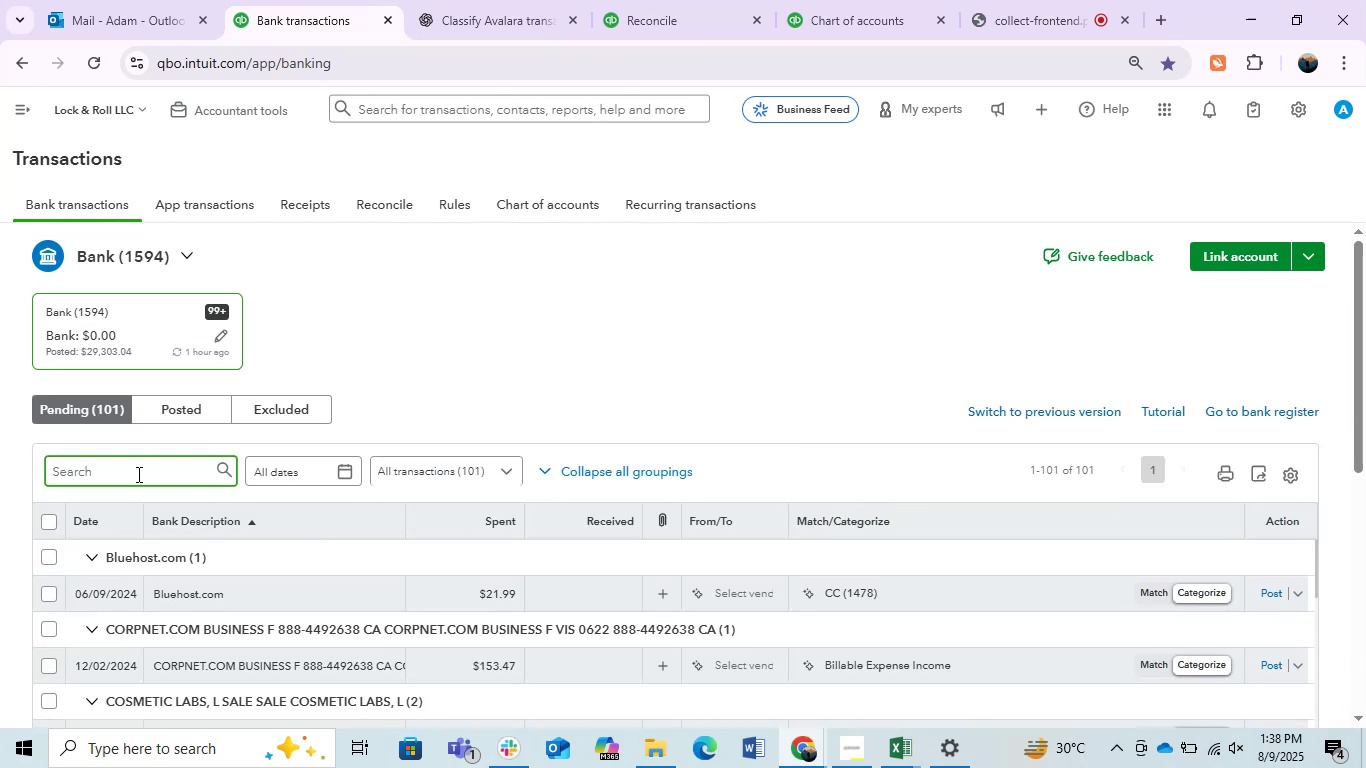 
type(STRIPE)
 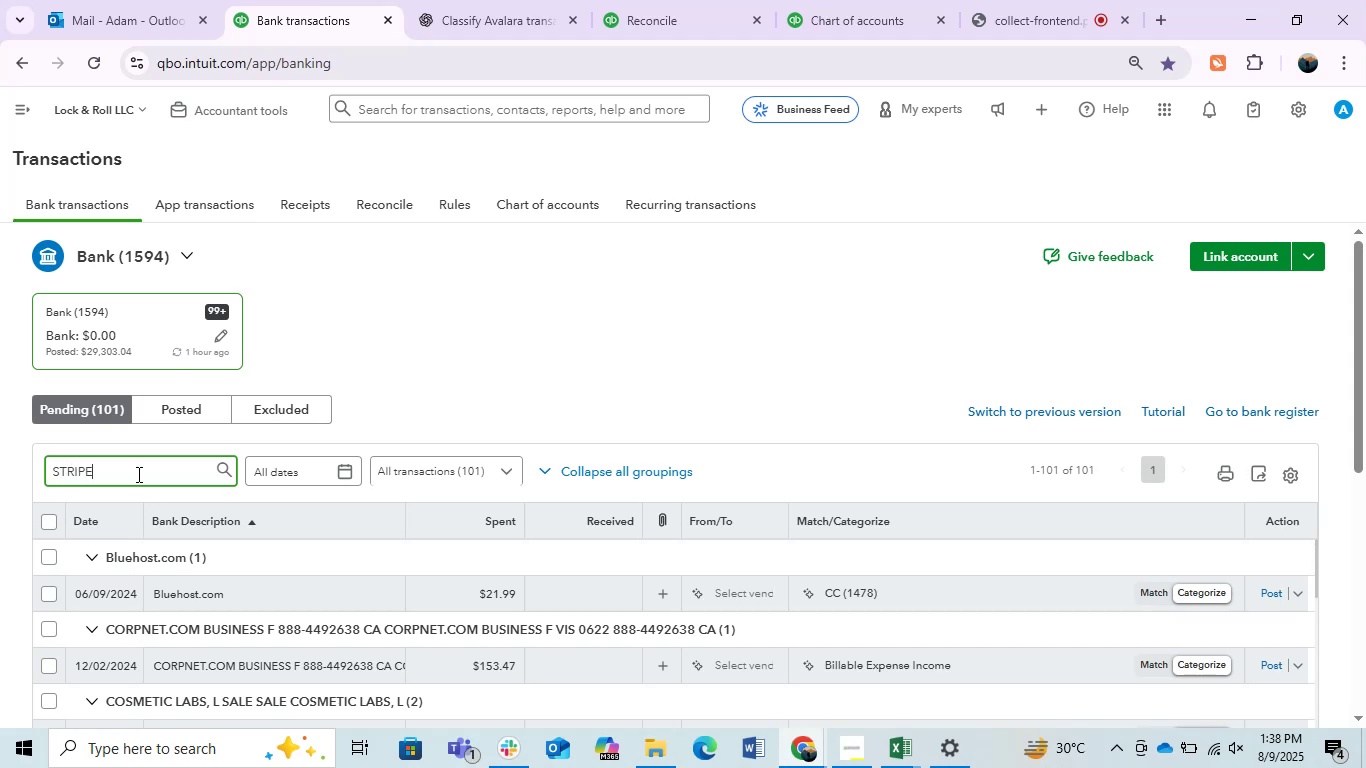 
key(Enter)
 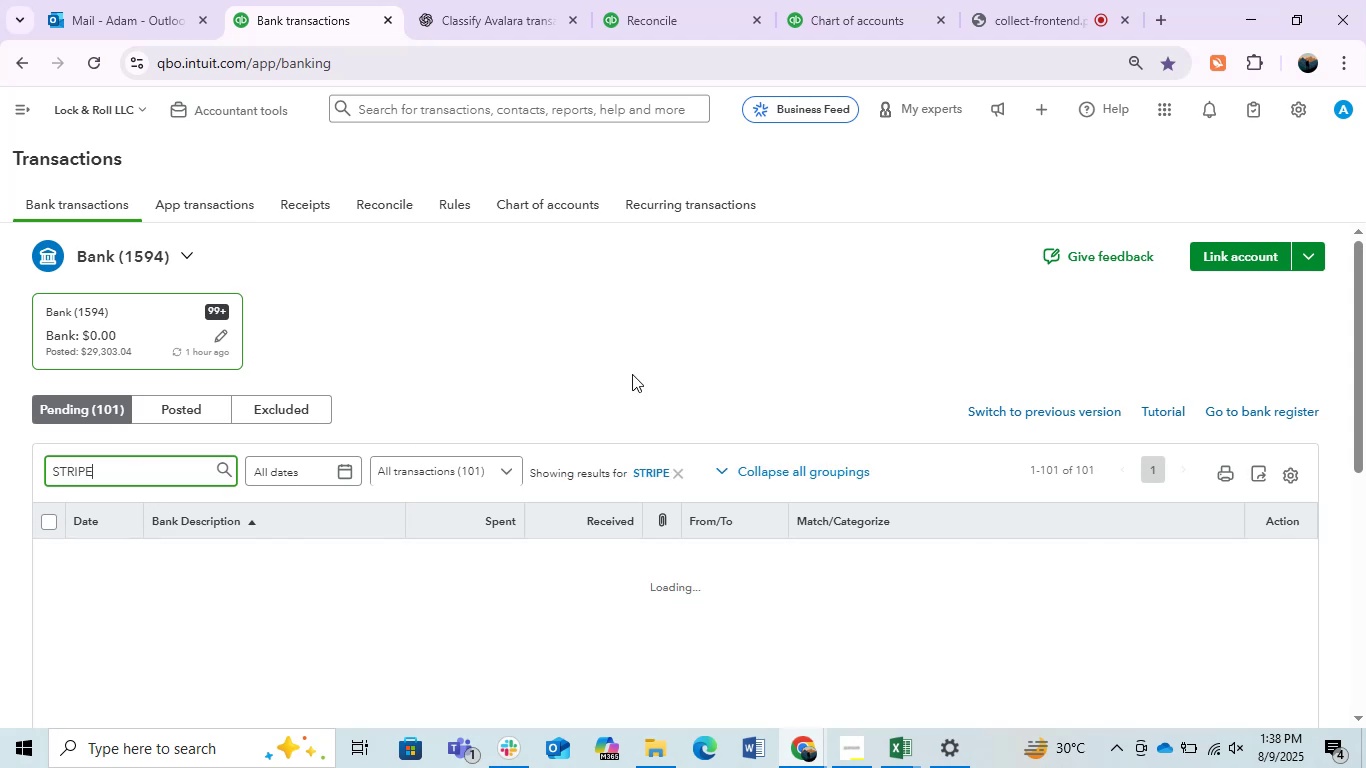 
scroll: coordinate [632, 363], scroll_direction: down, amount: 5.0
 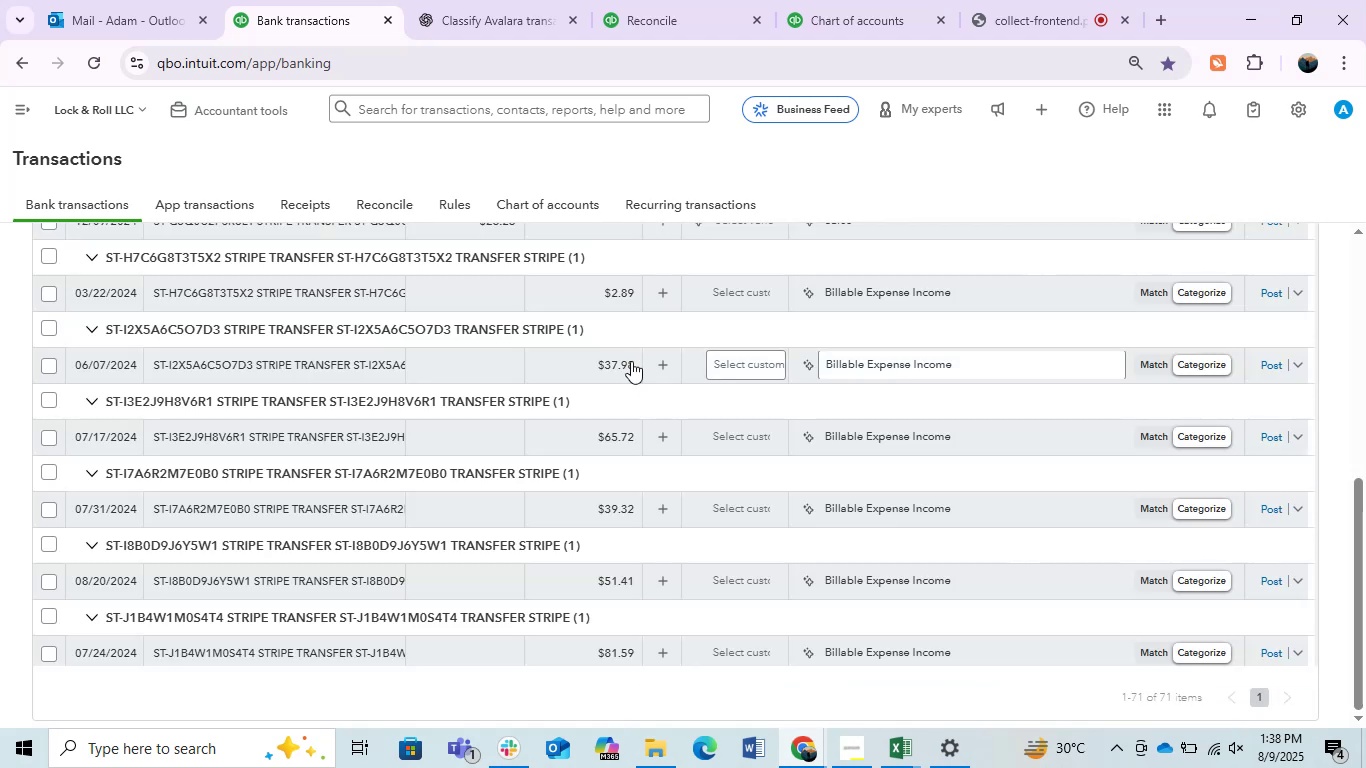 
scroll: coordinate [630, 356], scroll_direction: up, amount: 10.0
 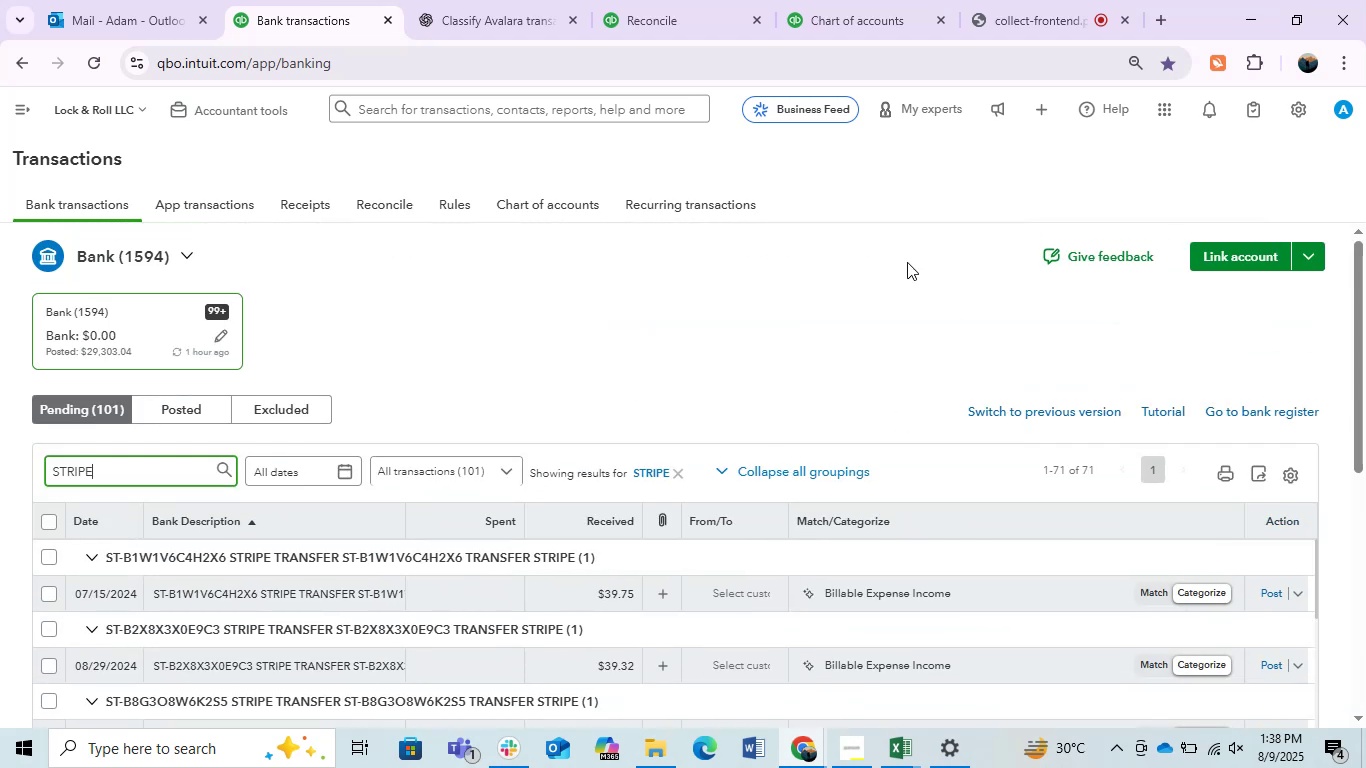 
left_click([865, 263])
 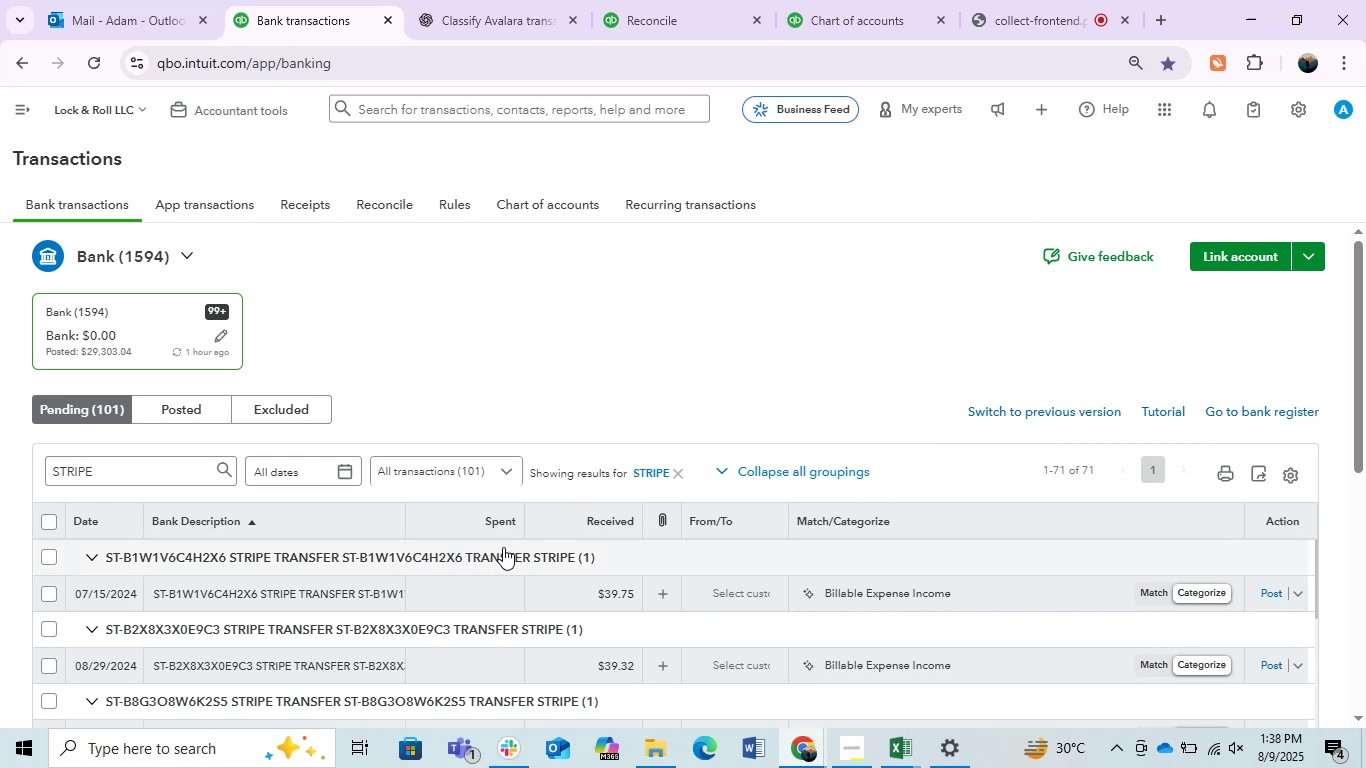 
wait(5.9)
 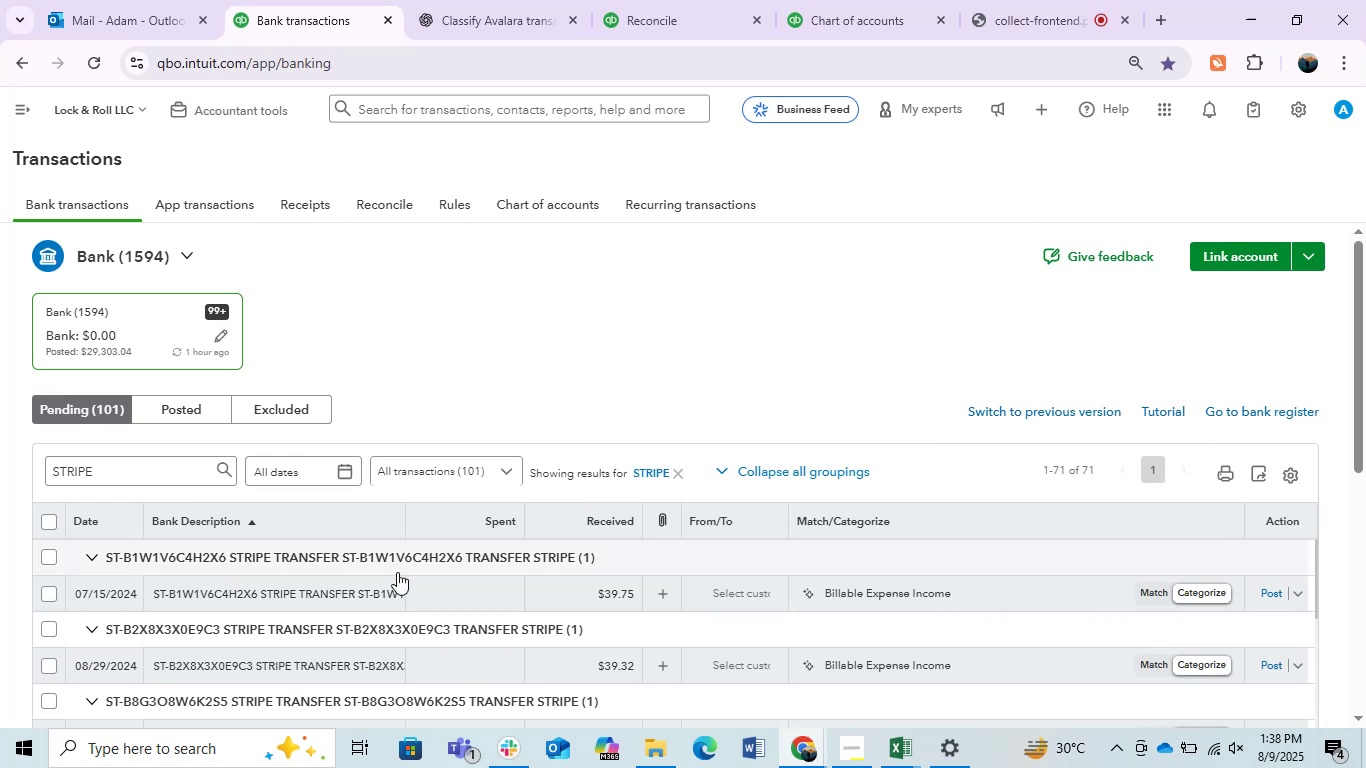 
left_click([495, 0])
 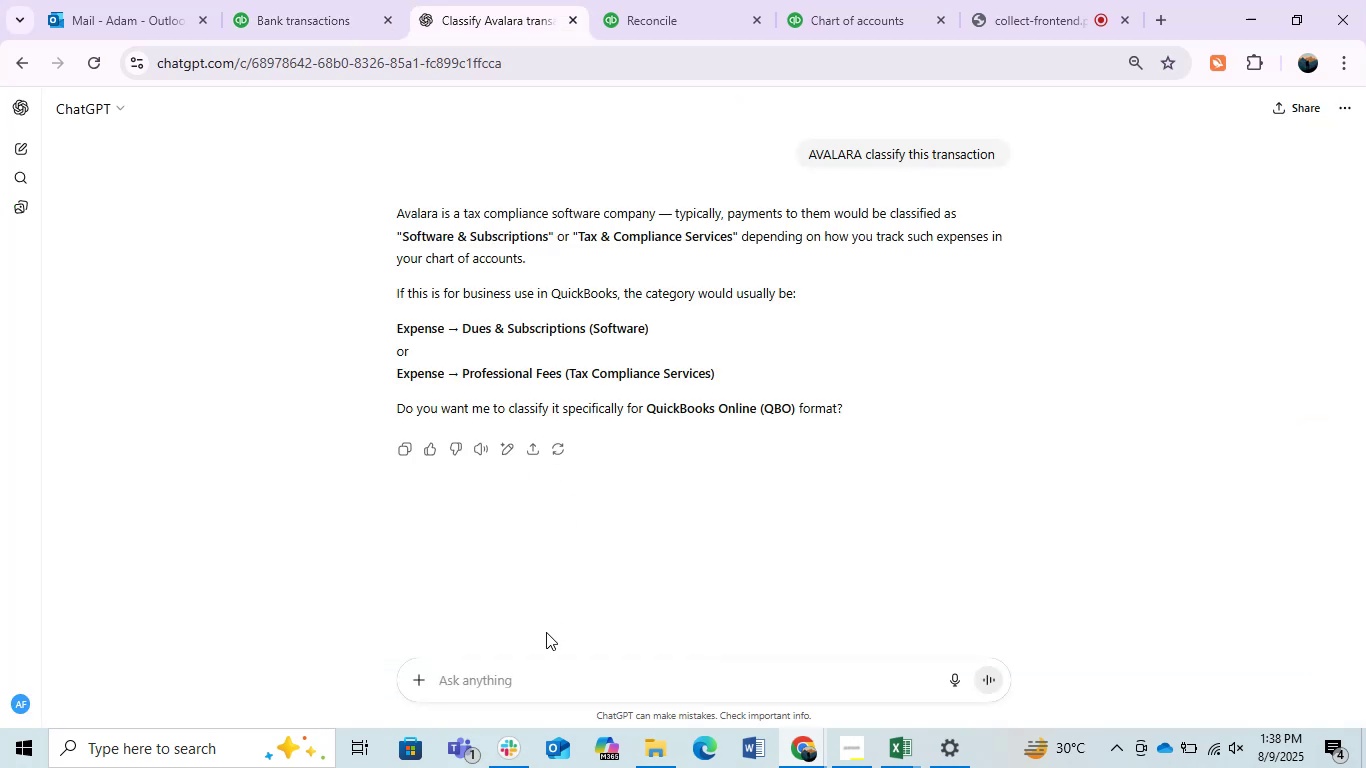 
type(STRIPE TRANSFER )
 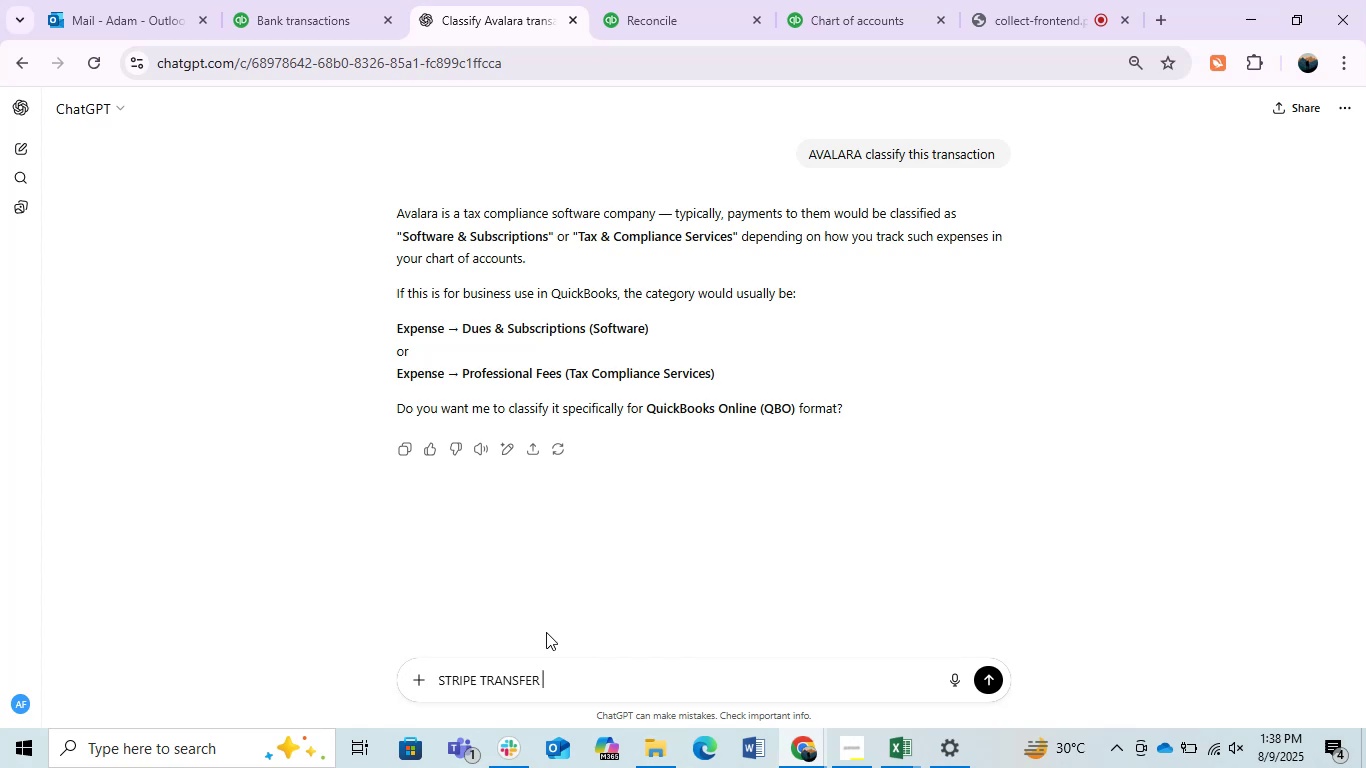 
type(PAYMENT IS E)
key(Backspace)
type(RECEO)
key(Backspace)
type(IVED CLASSIFY)
 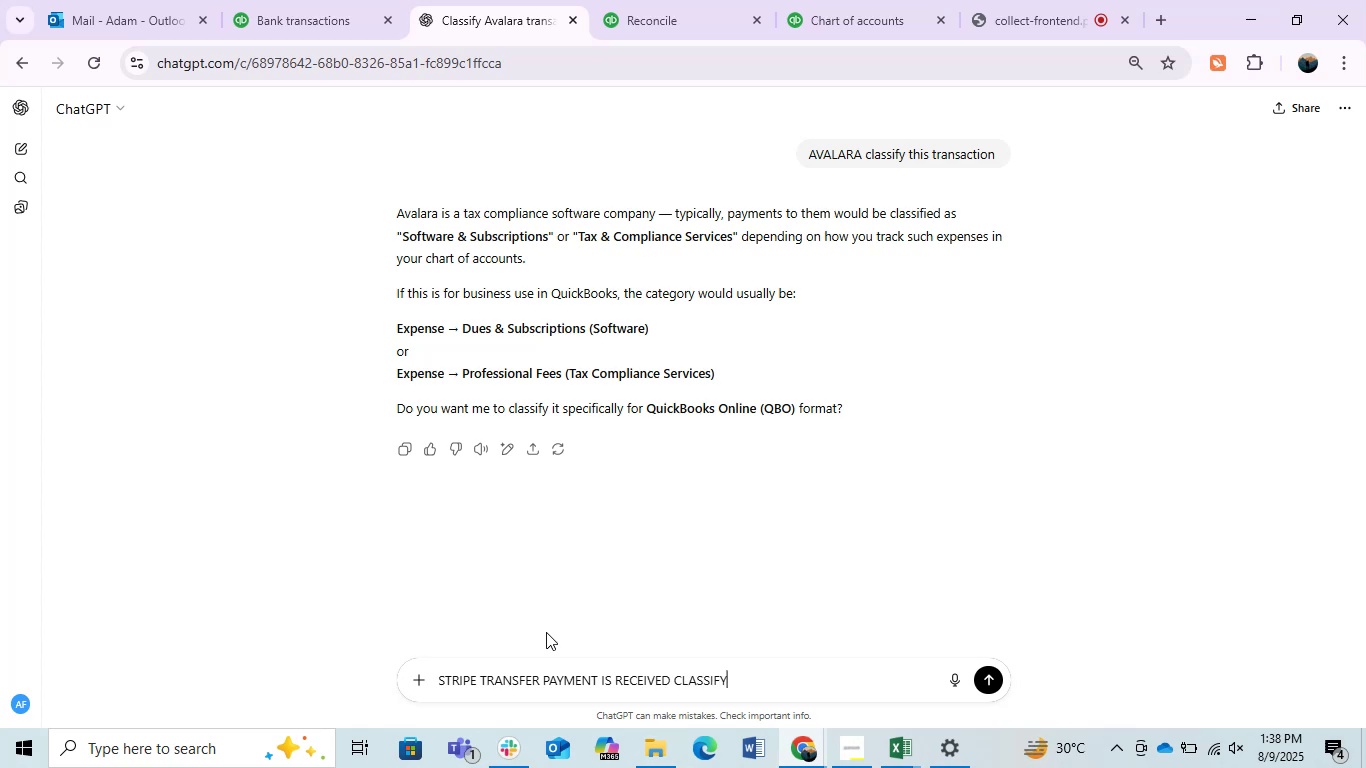 
scroll: coordinate [546, 632], scroll_direction: up, amount: 1.0
 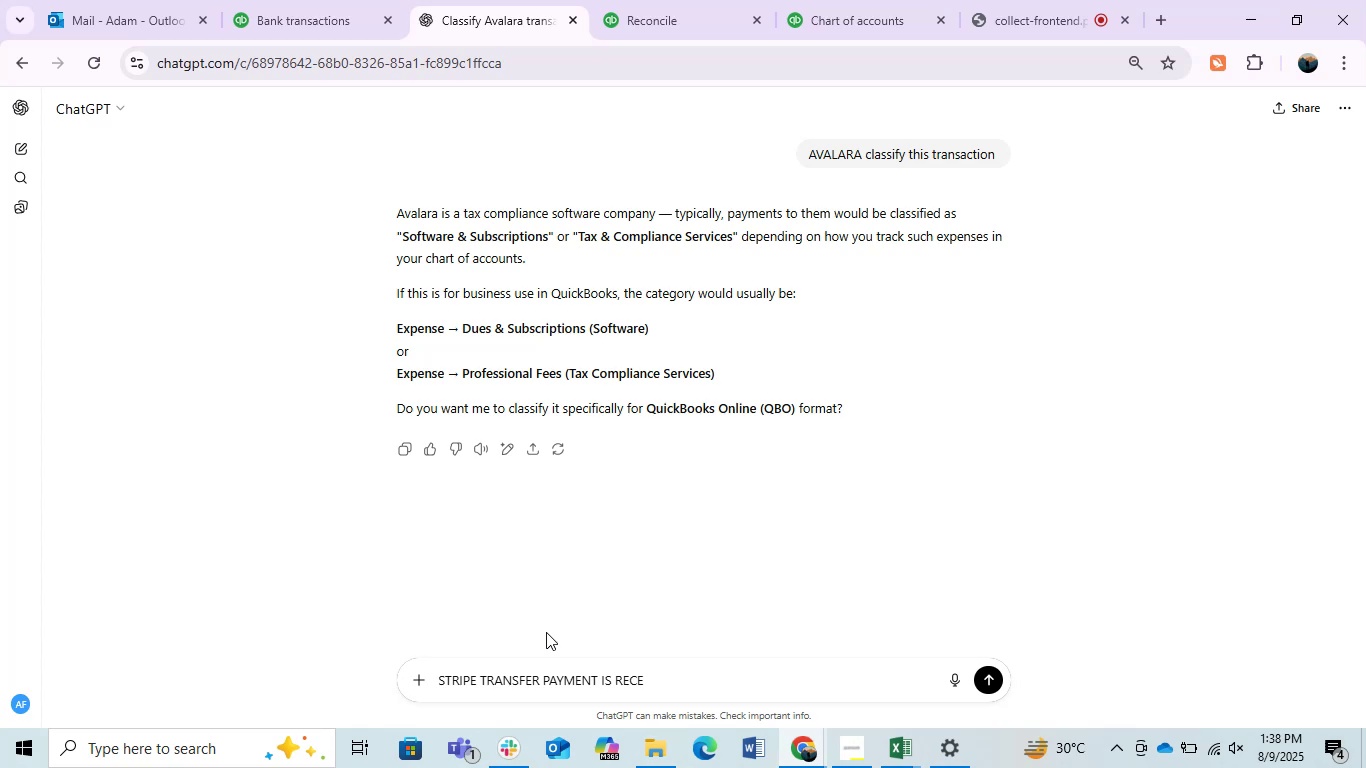 
key(Enter)
 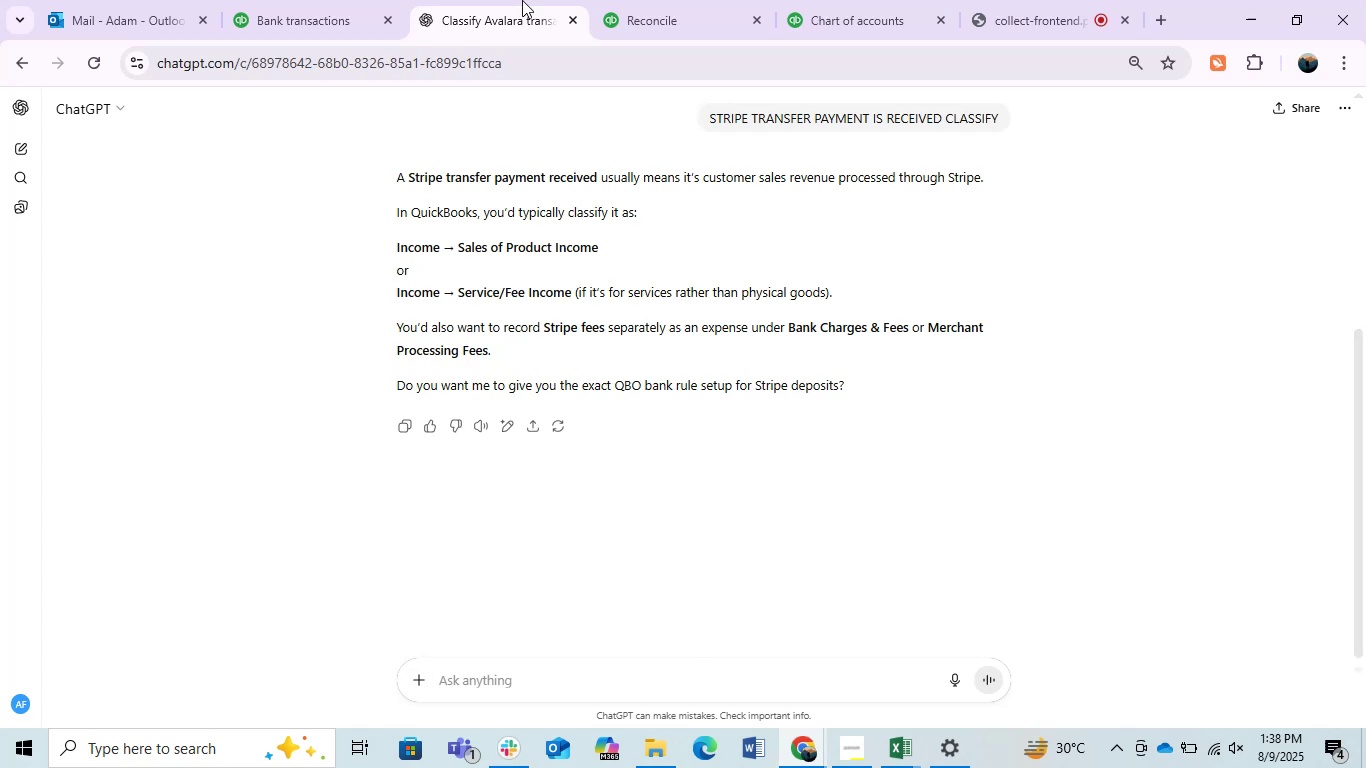 
wait(5.74)
 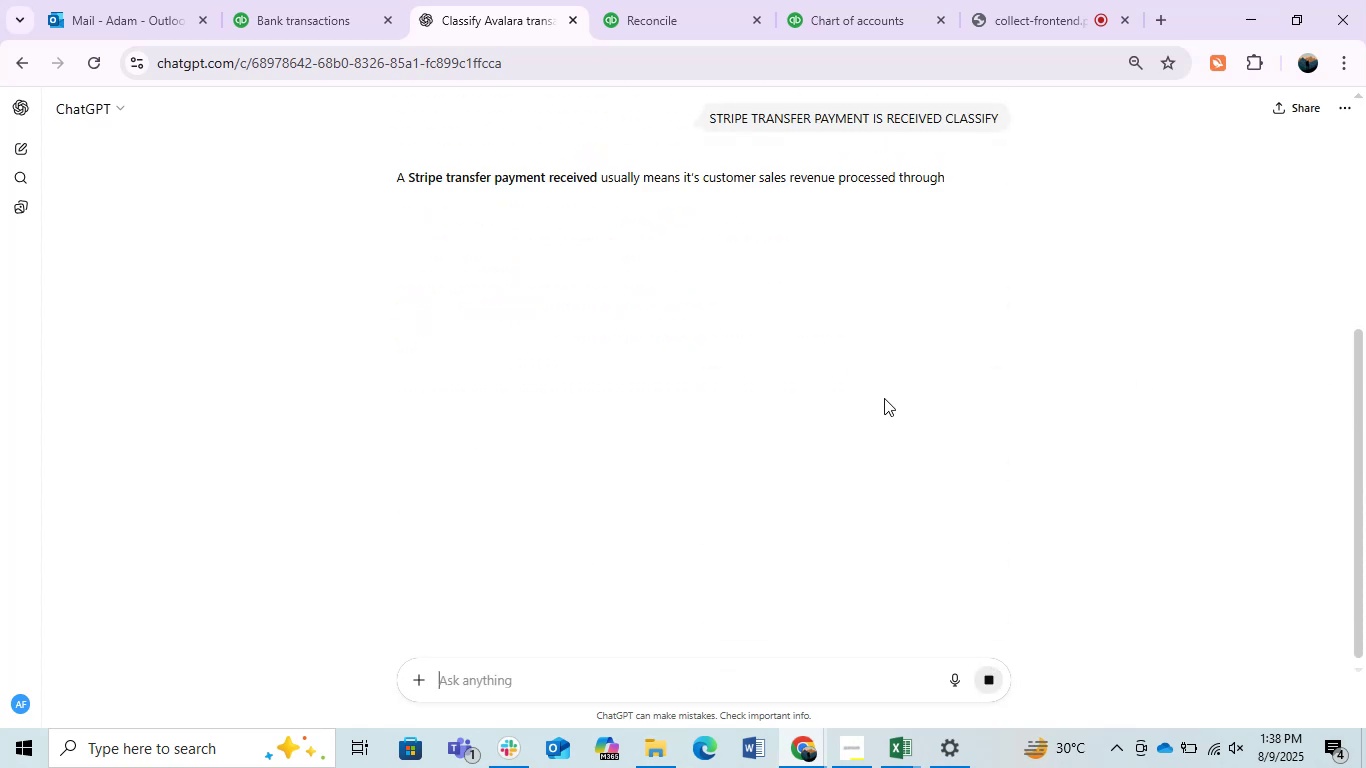 
left_click([296, 0])
 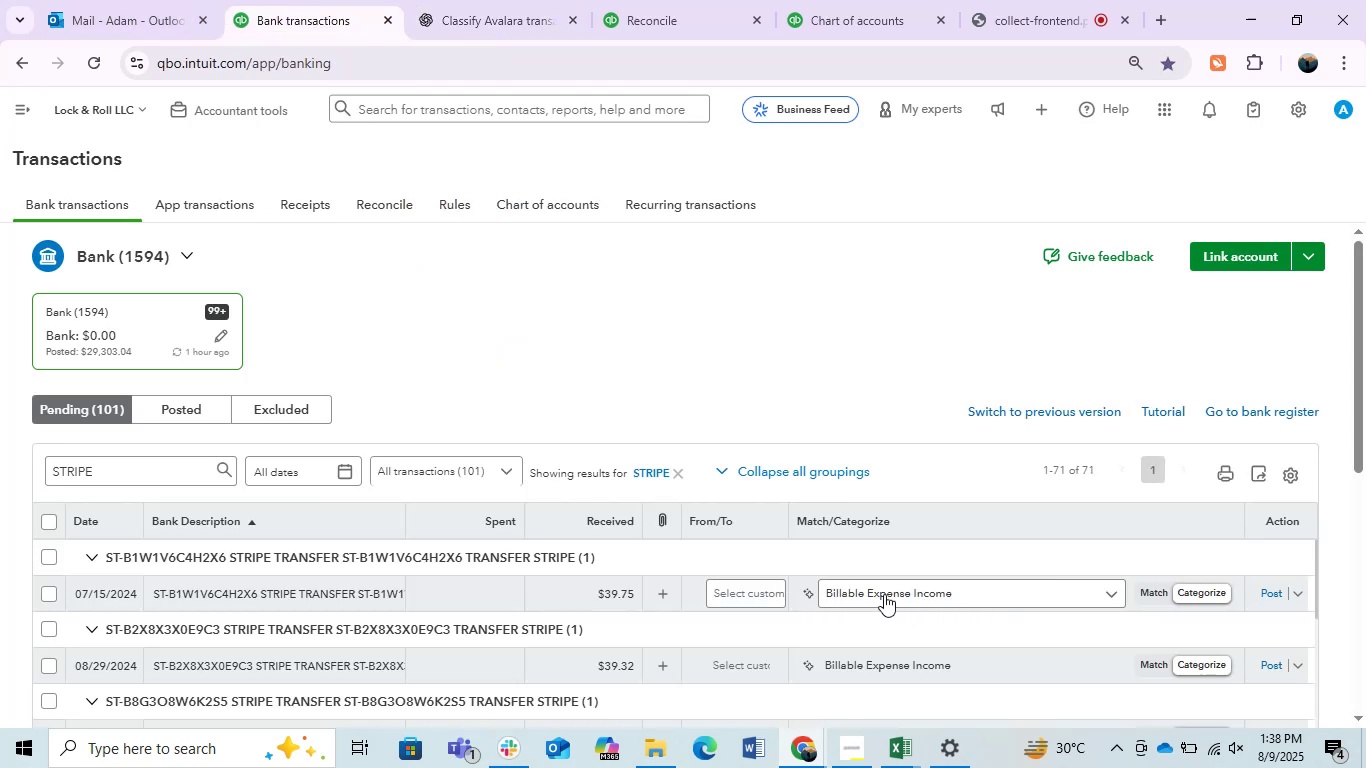 
left_click([753, 590])
 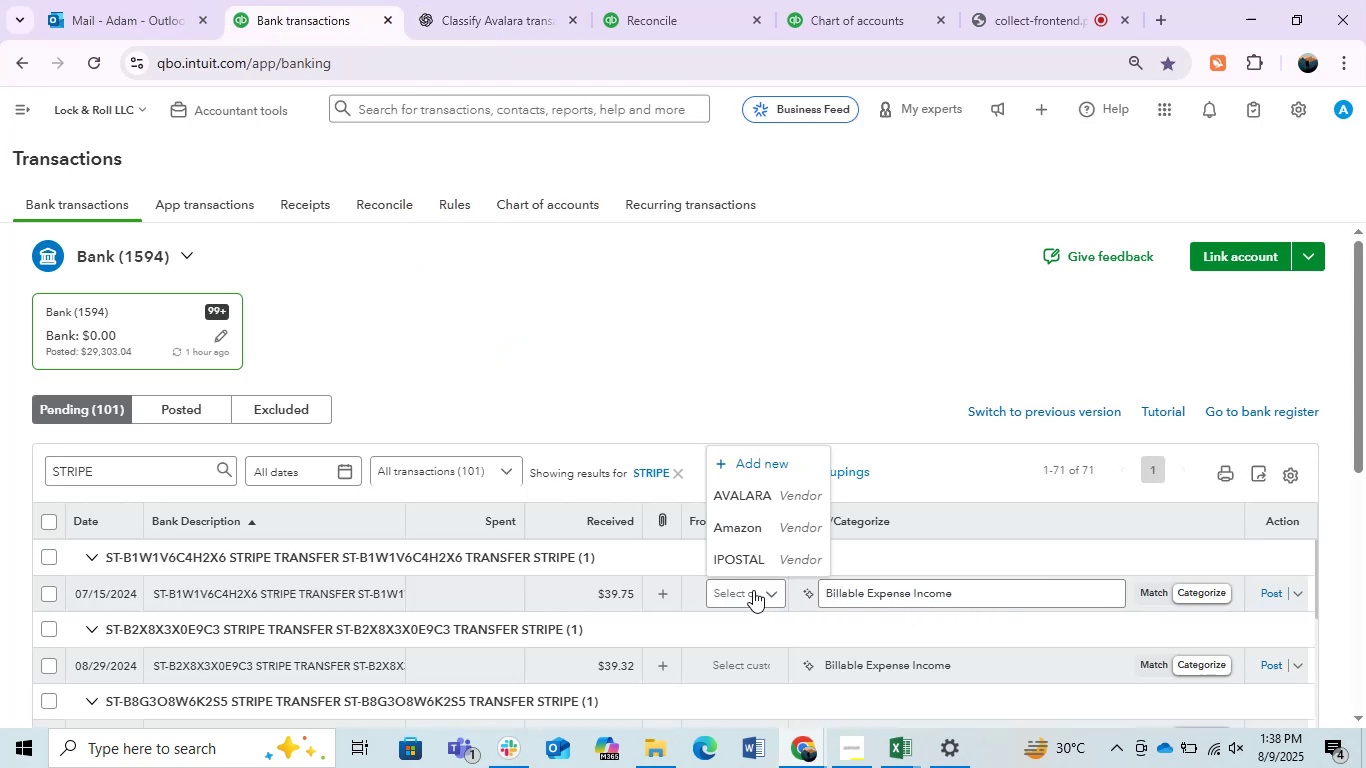 
type(Strip)
 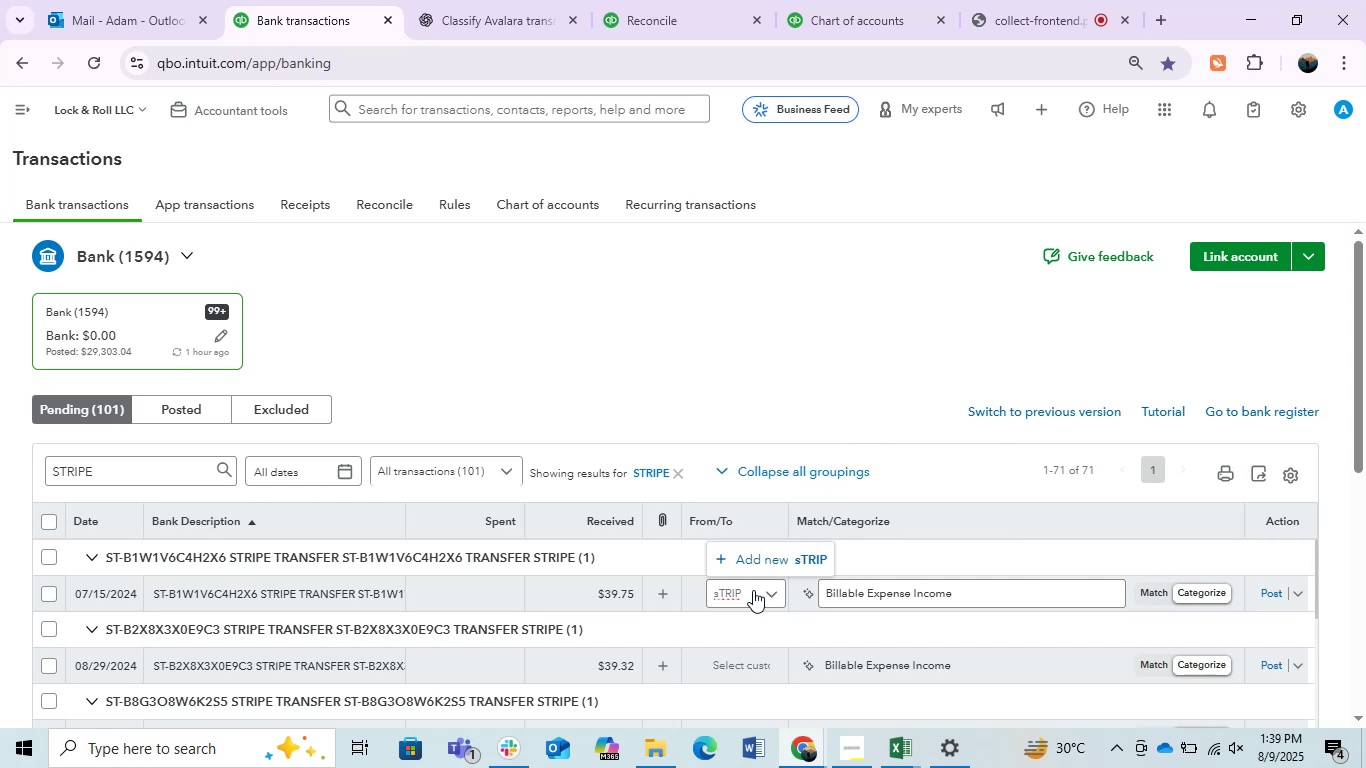 
hold_key(key=Backspace, duration=1.02)
 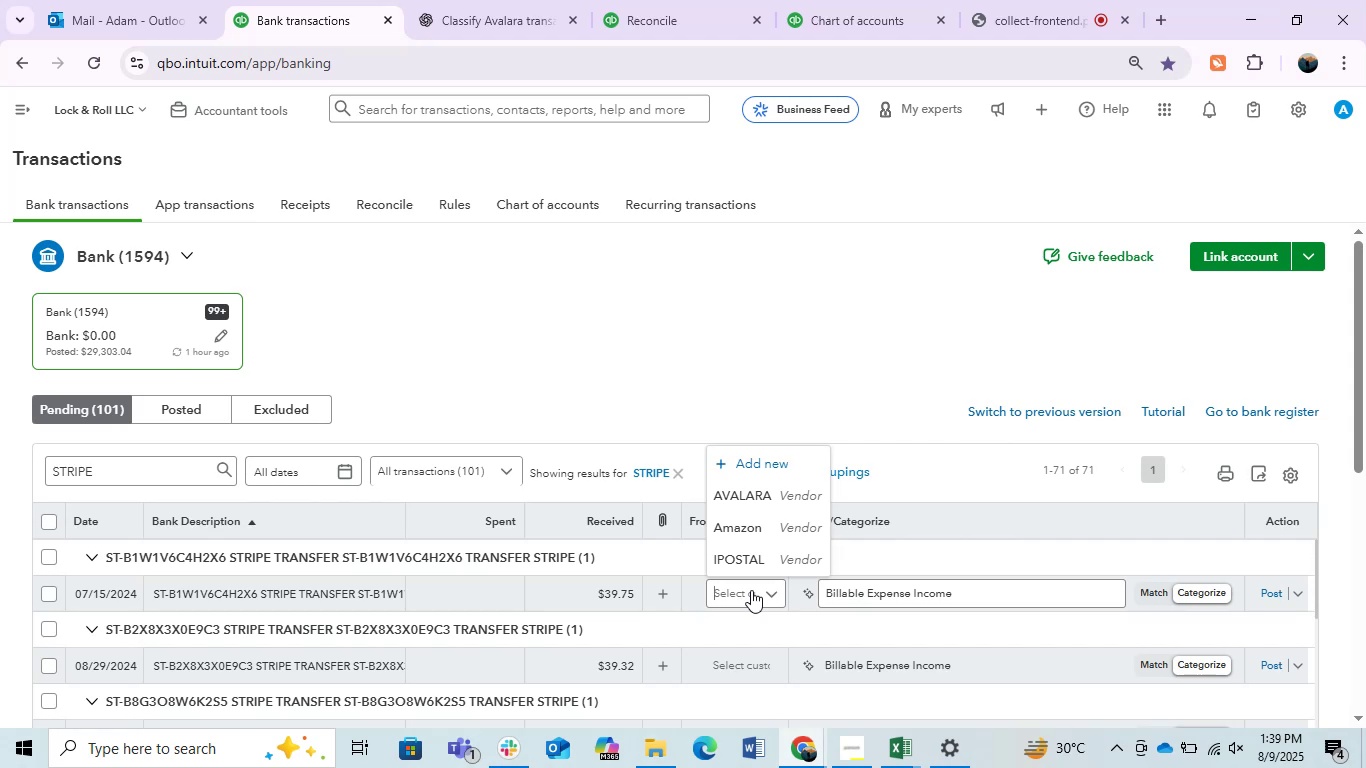 
wait(23.26)
 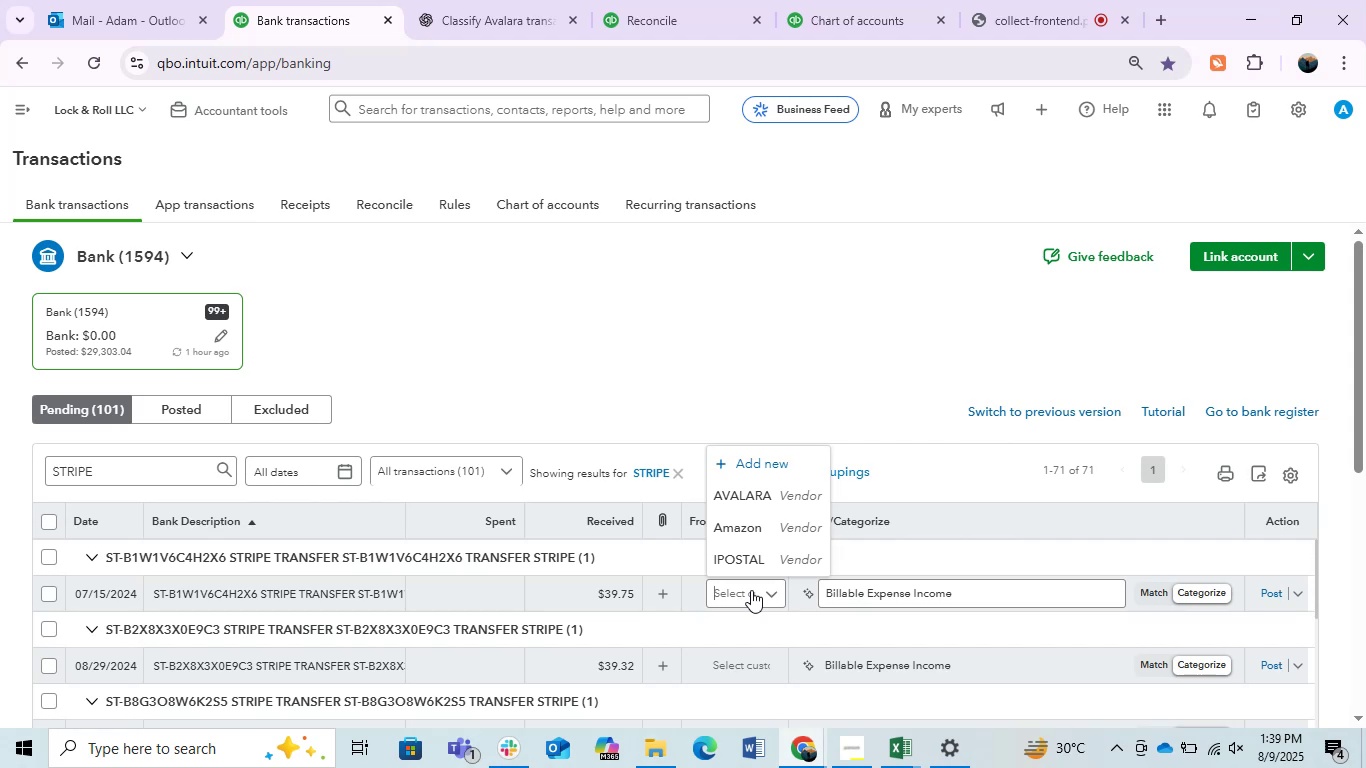 
type(Strip)
 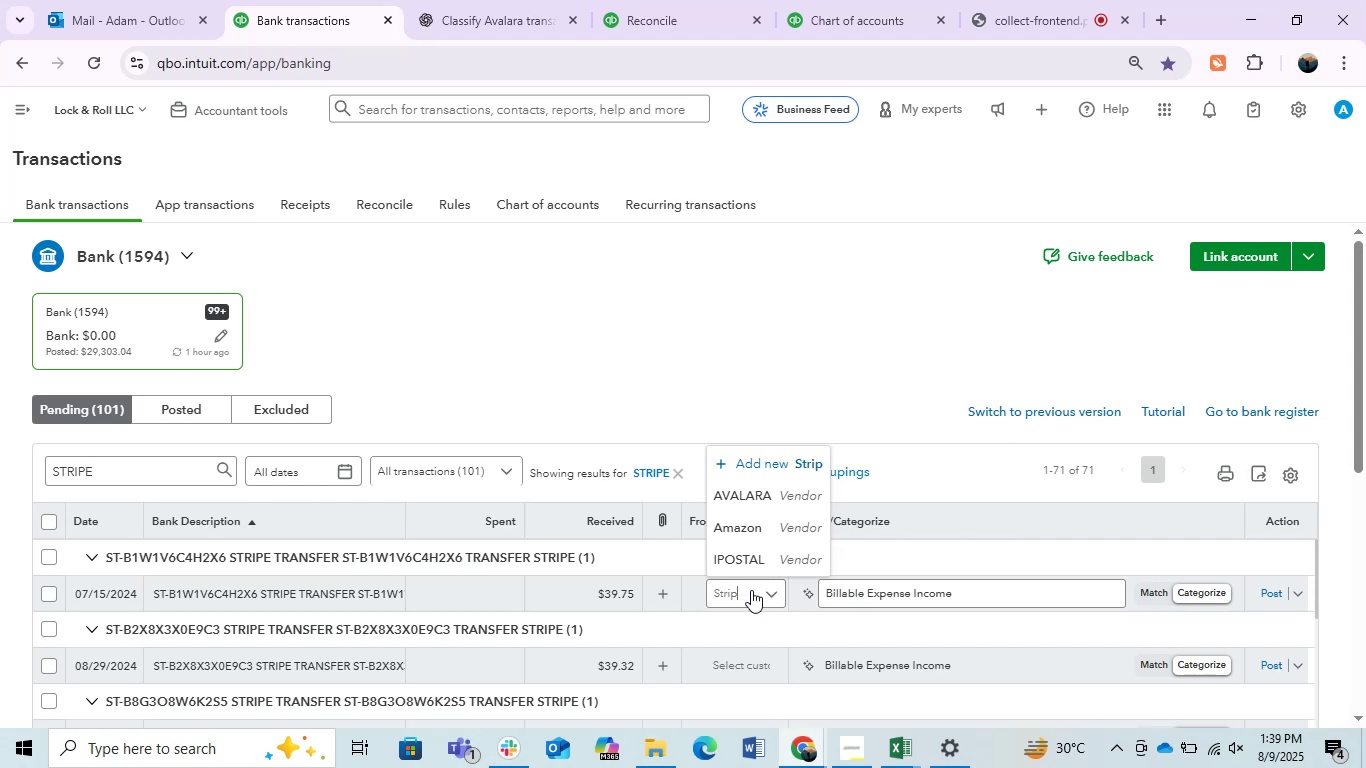 
left_click([786, 592])
 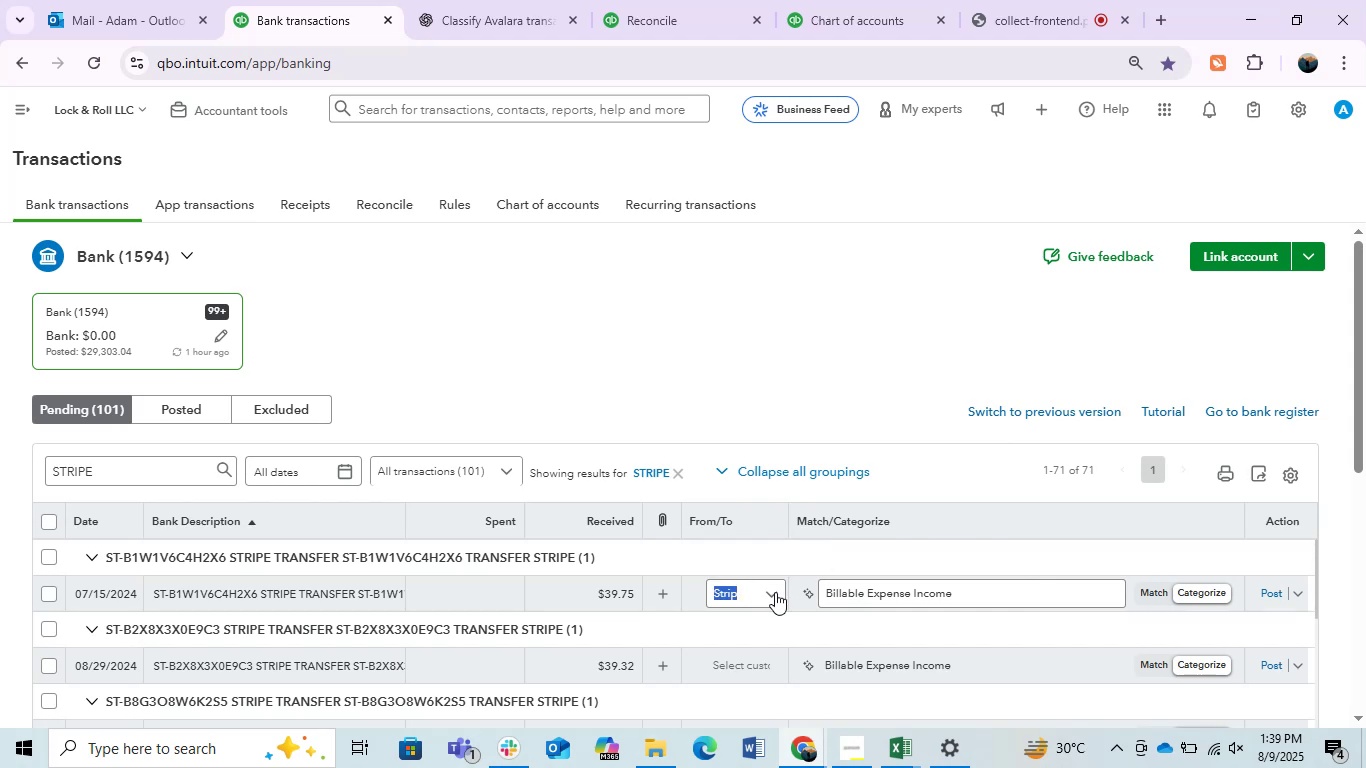 
left_click([775, 592])
 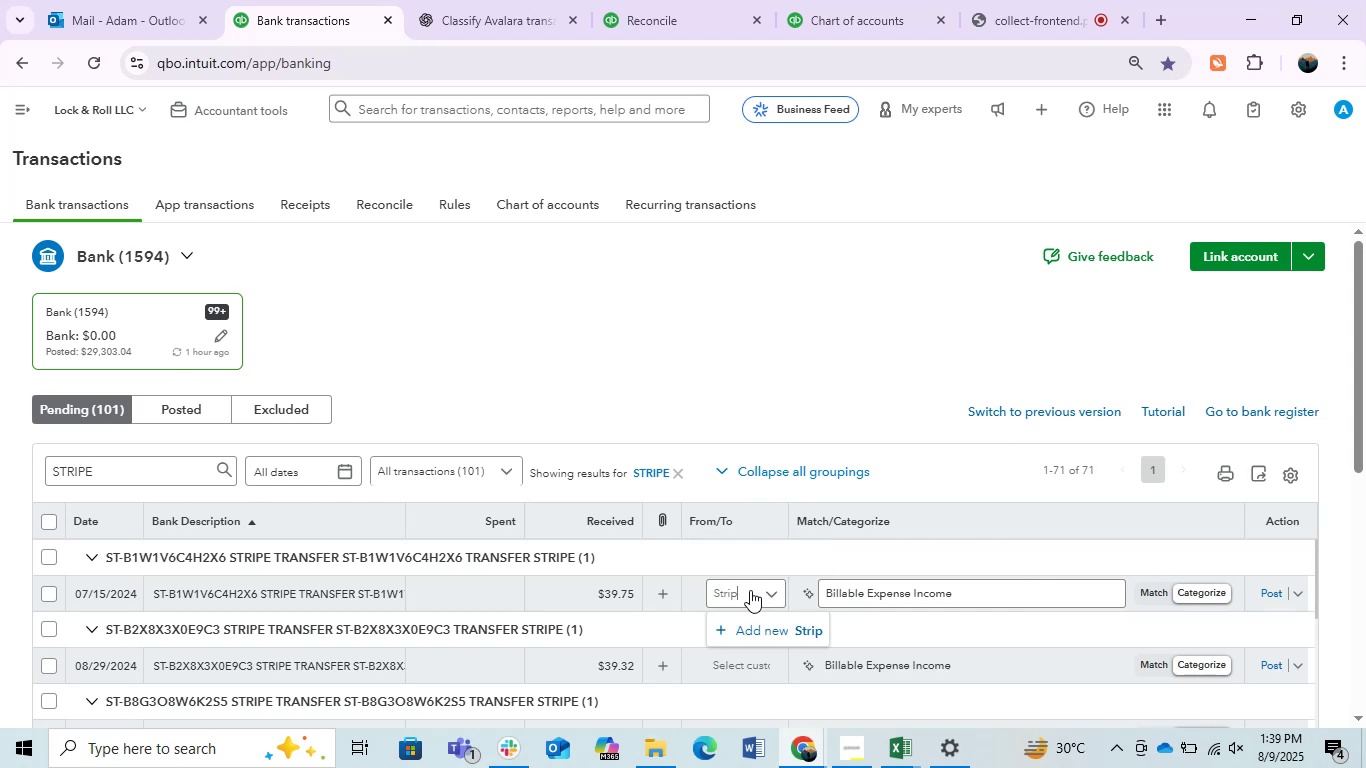 
wait(7.76)
 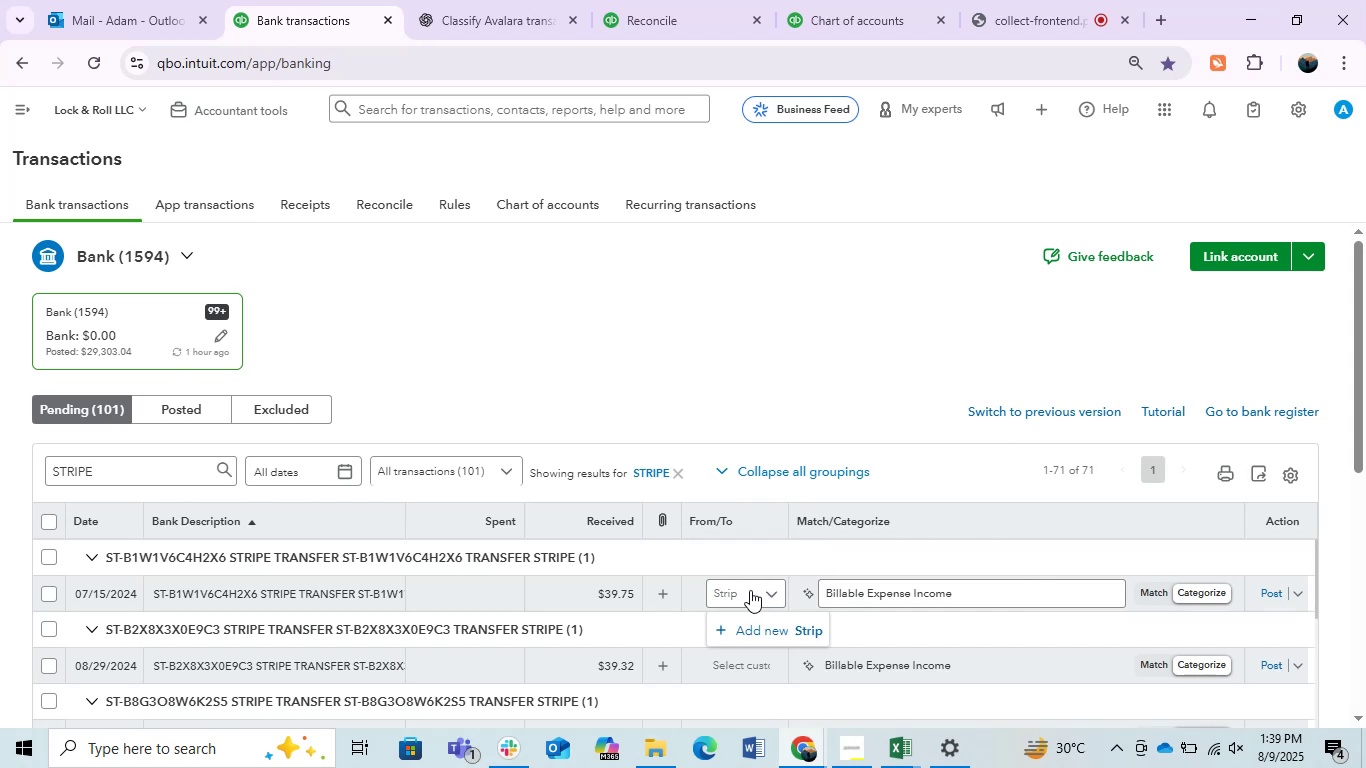 
key(E)
 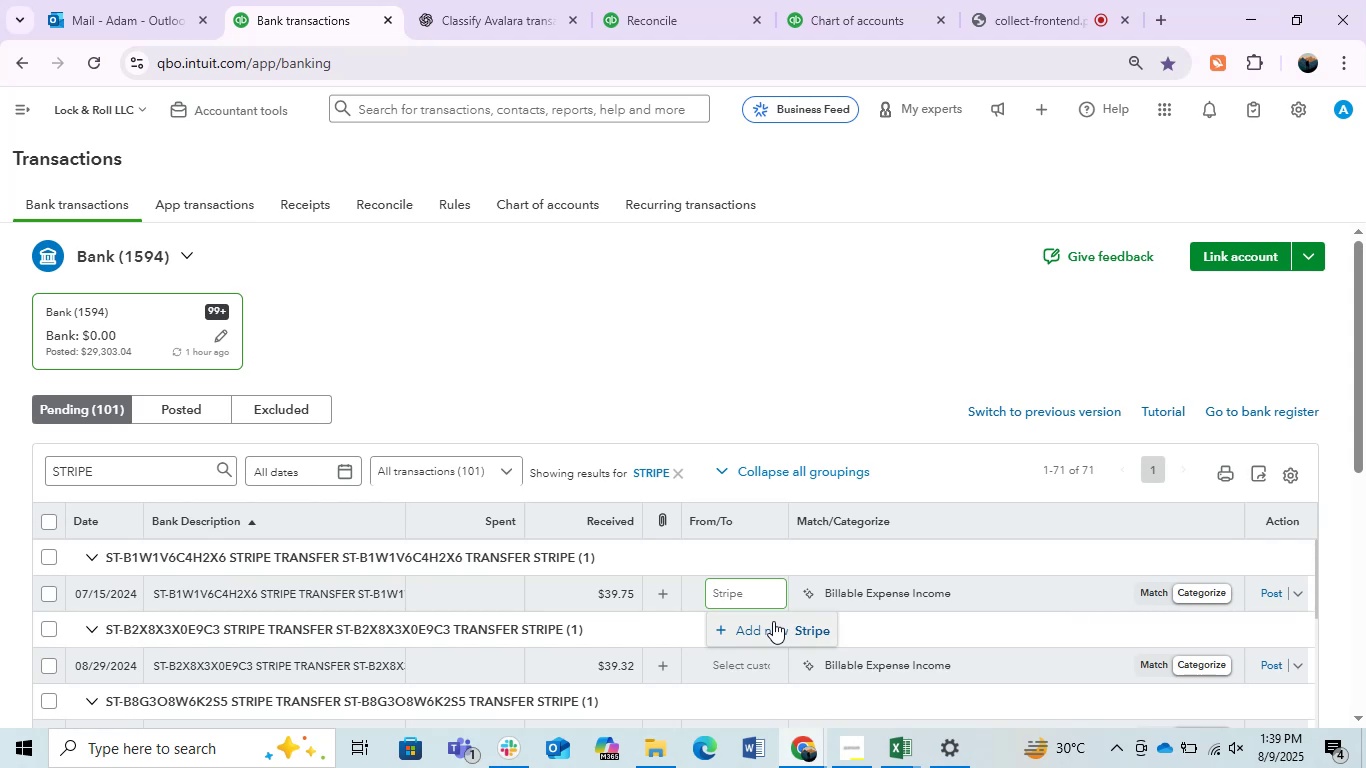 
left_click([773, 621])
 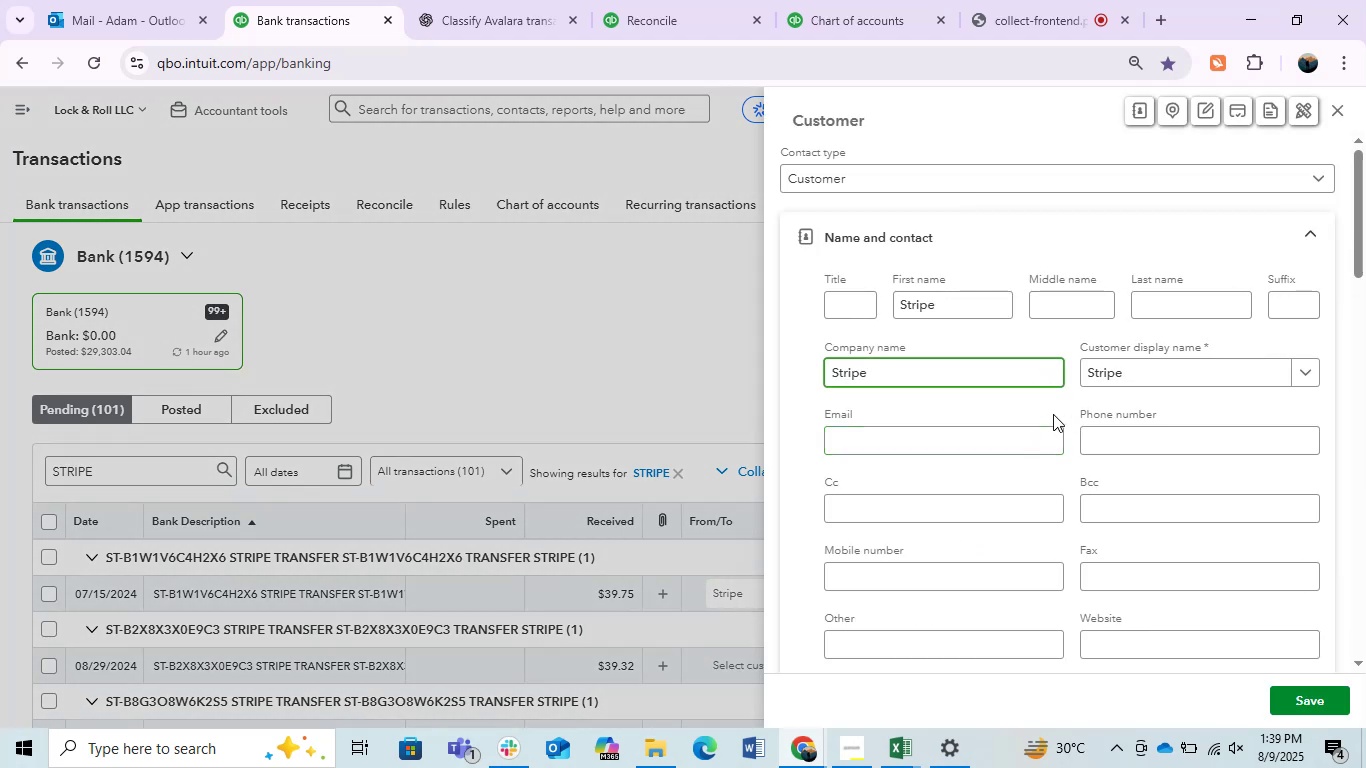 
left_click_drag(start_coordinate=[891, 375], to_coordinate=[797, 355])
 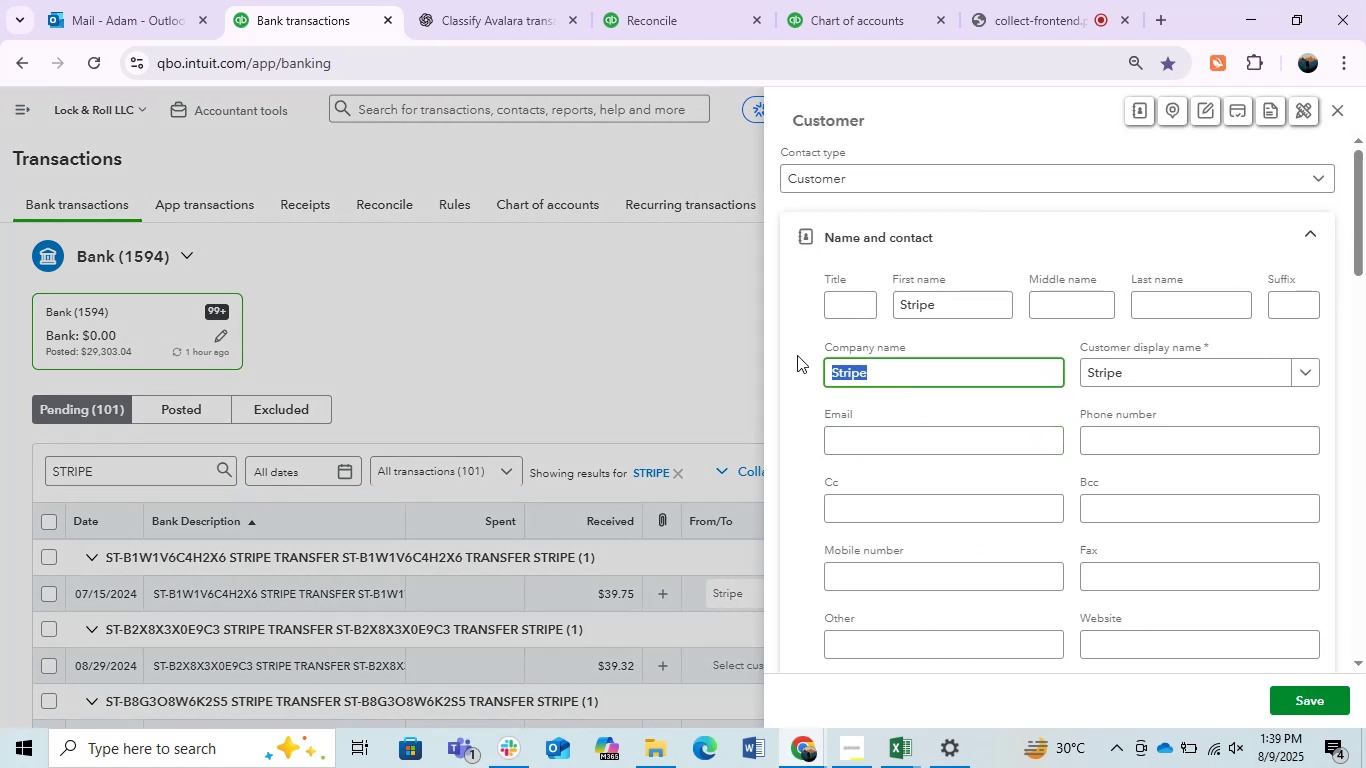 
key(Backspace)
 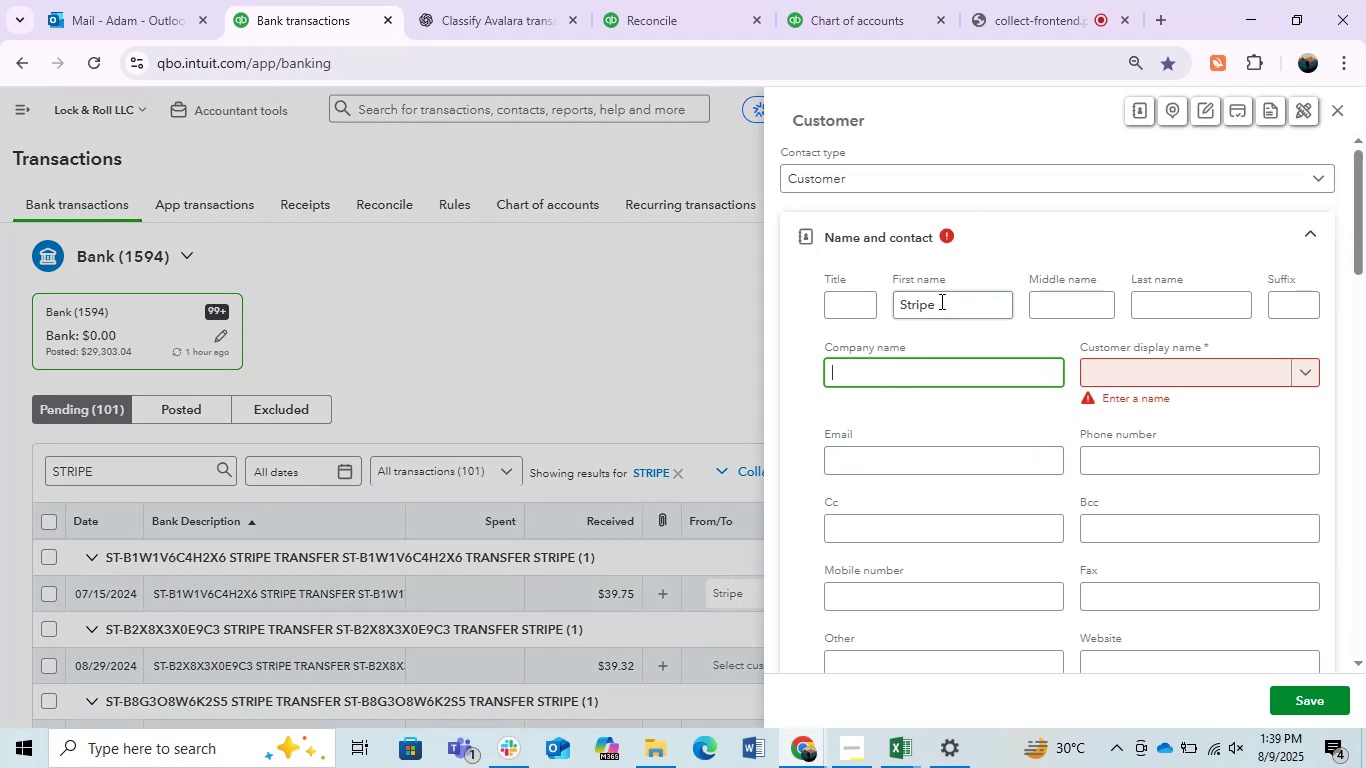 
left_click_drag(start_coordinate=[943, 303], to_coordinate=[889, 304])
 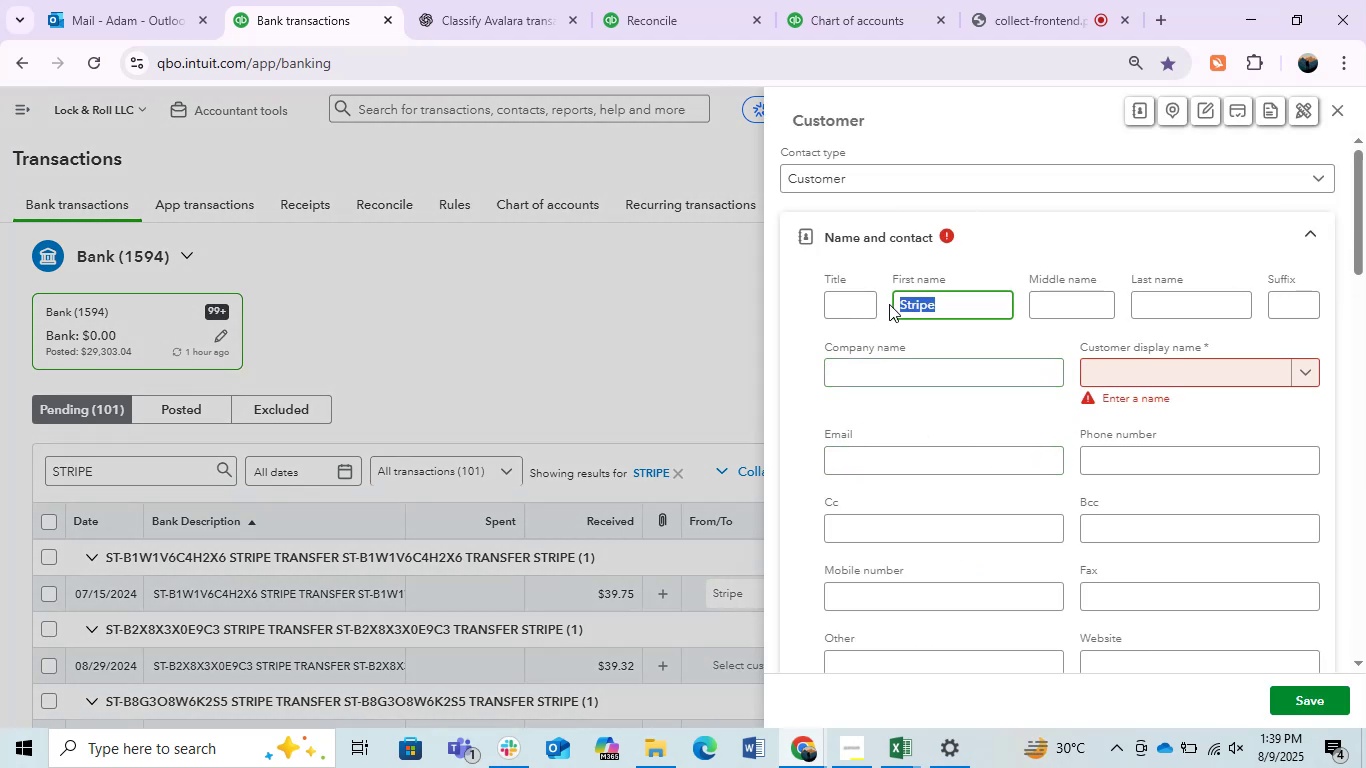 
key(Backspace)
 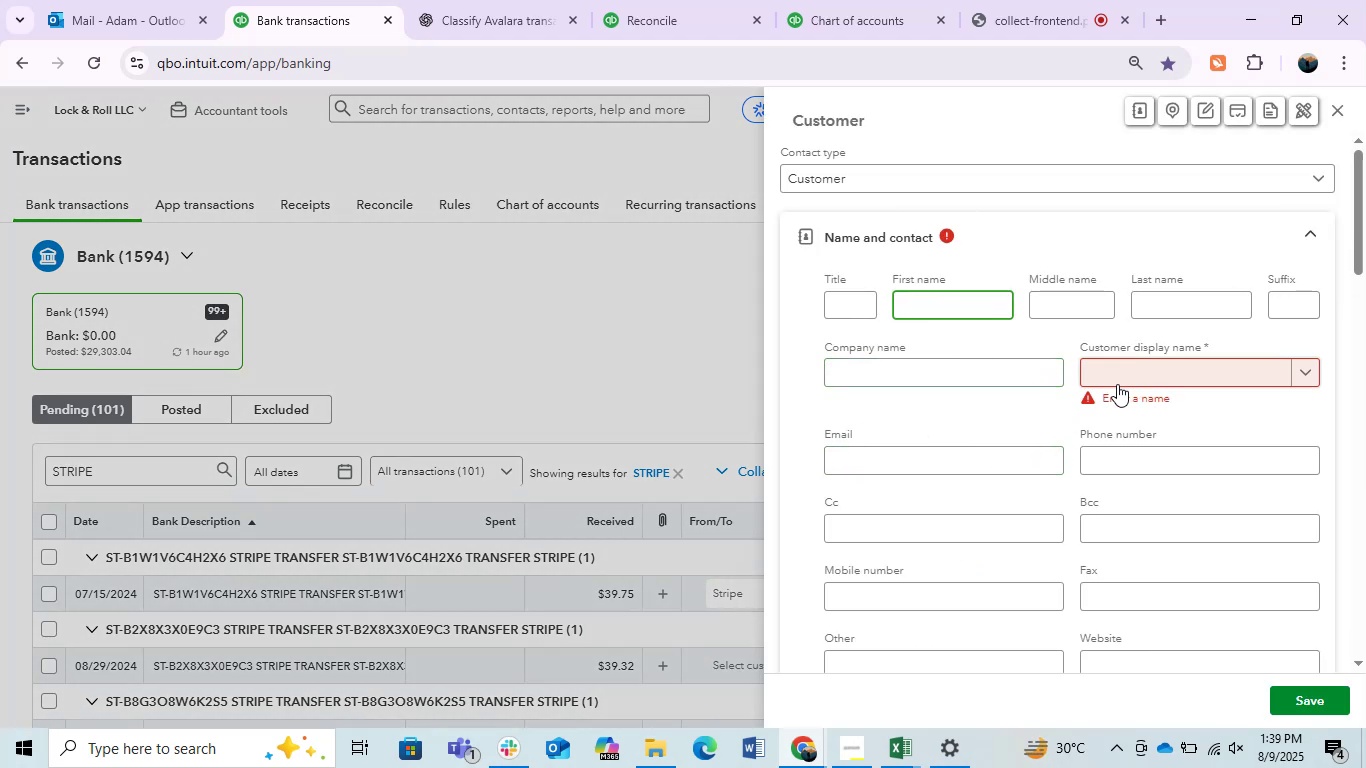 
left_click([1117, 378])
 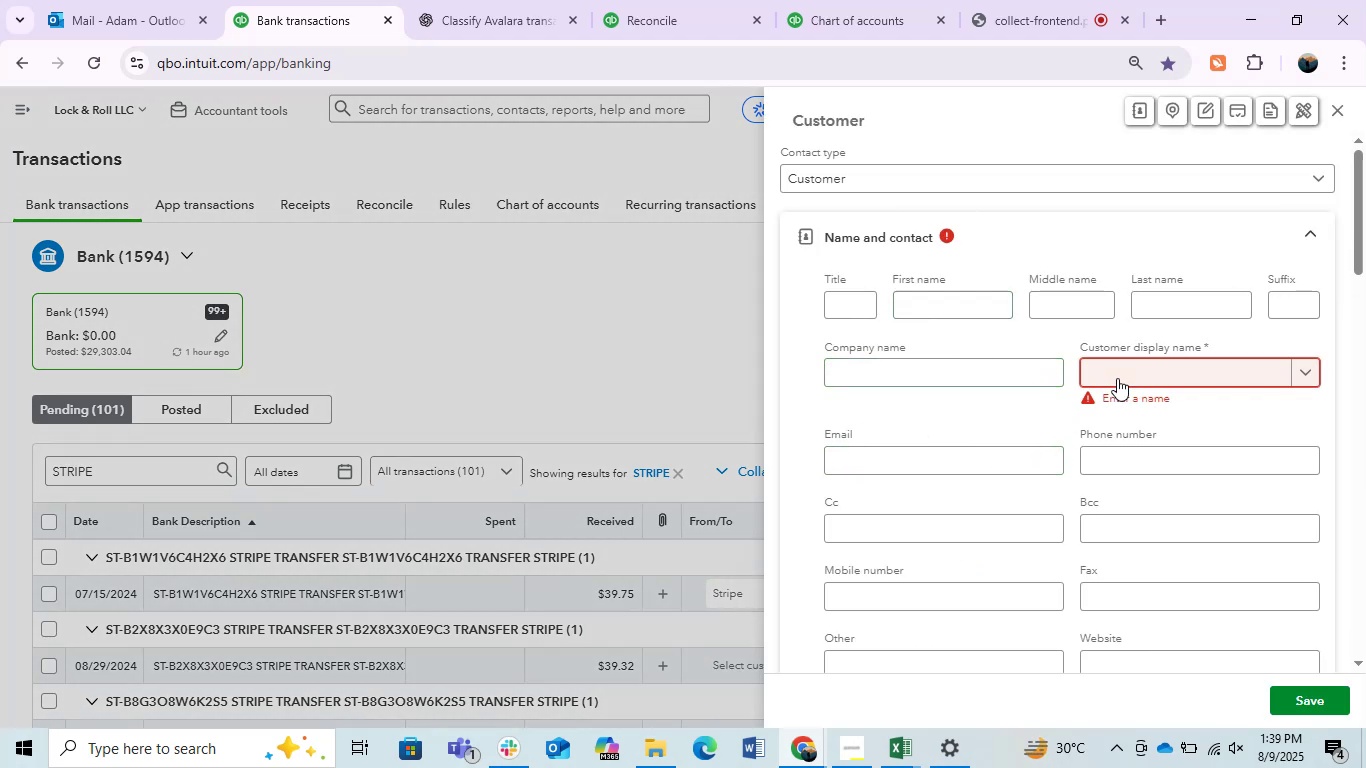 
type(Stripe)
 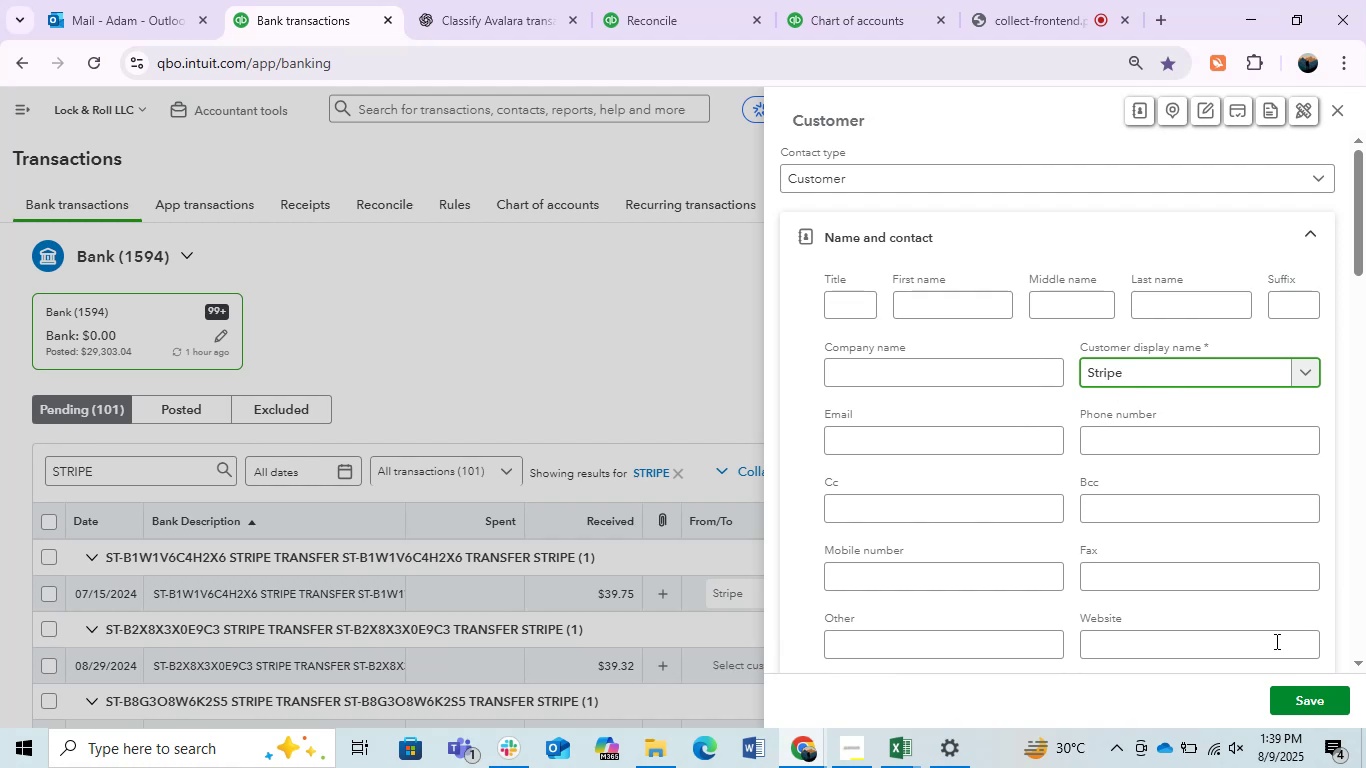 
left_click([1305, 704])
 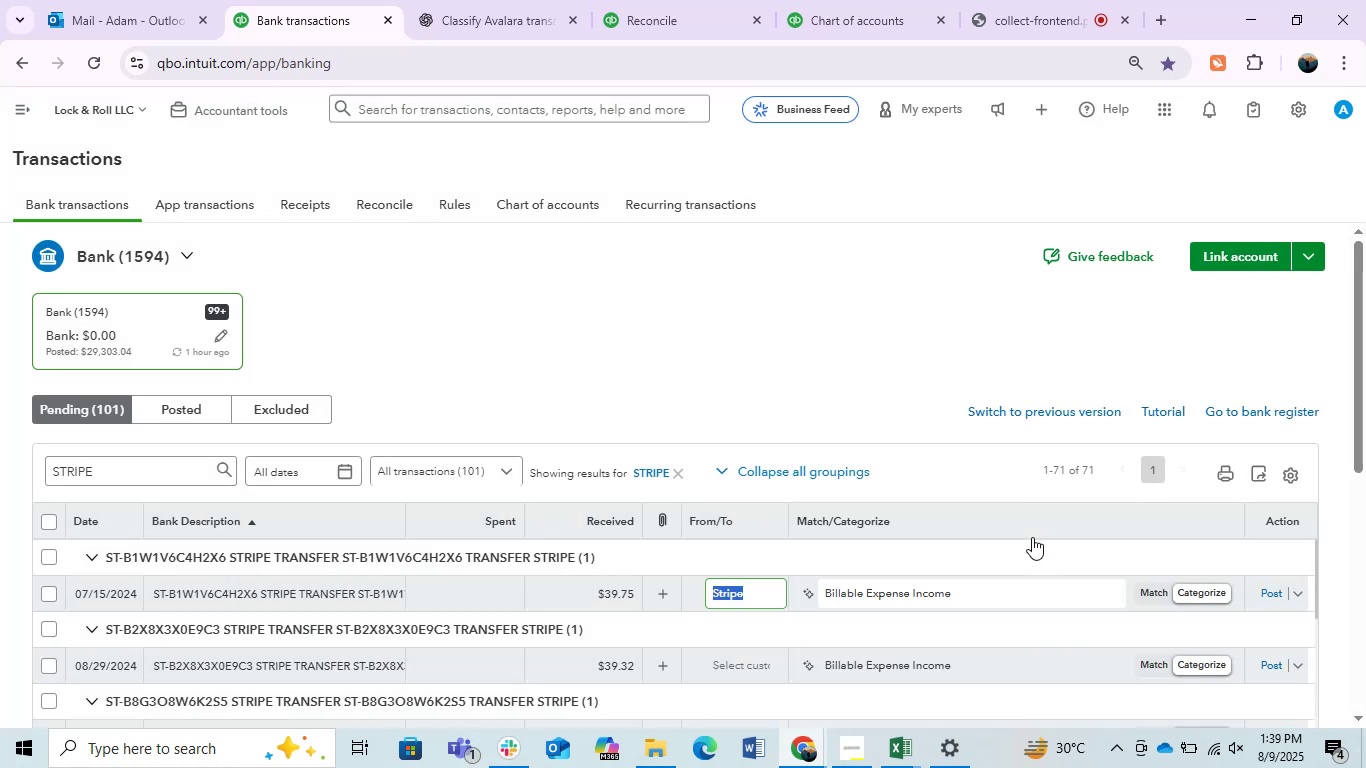 
wait(8.06)
 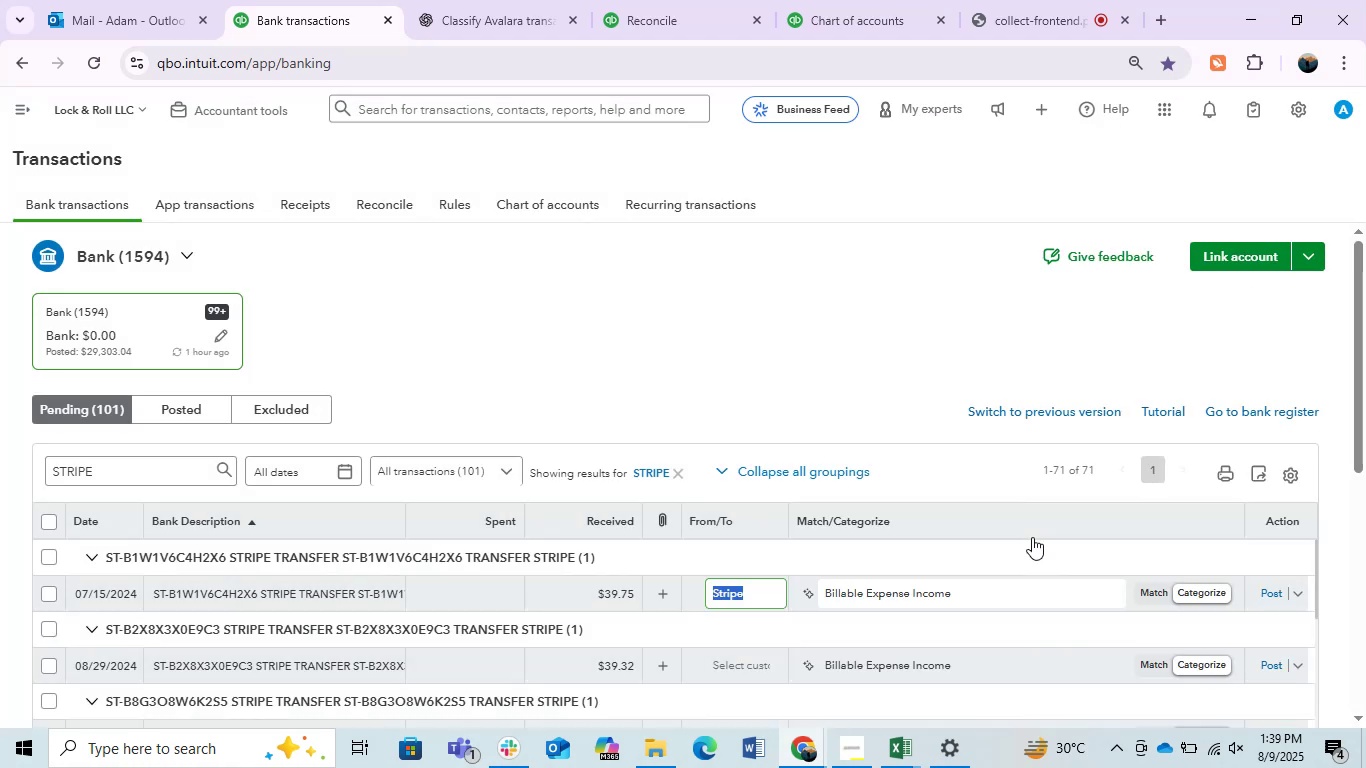 
left_click([841, 301])
 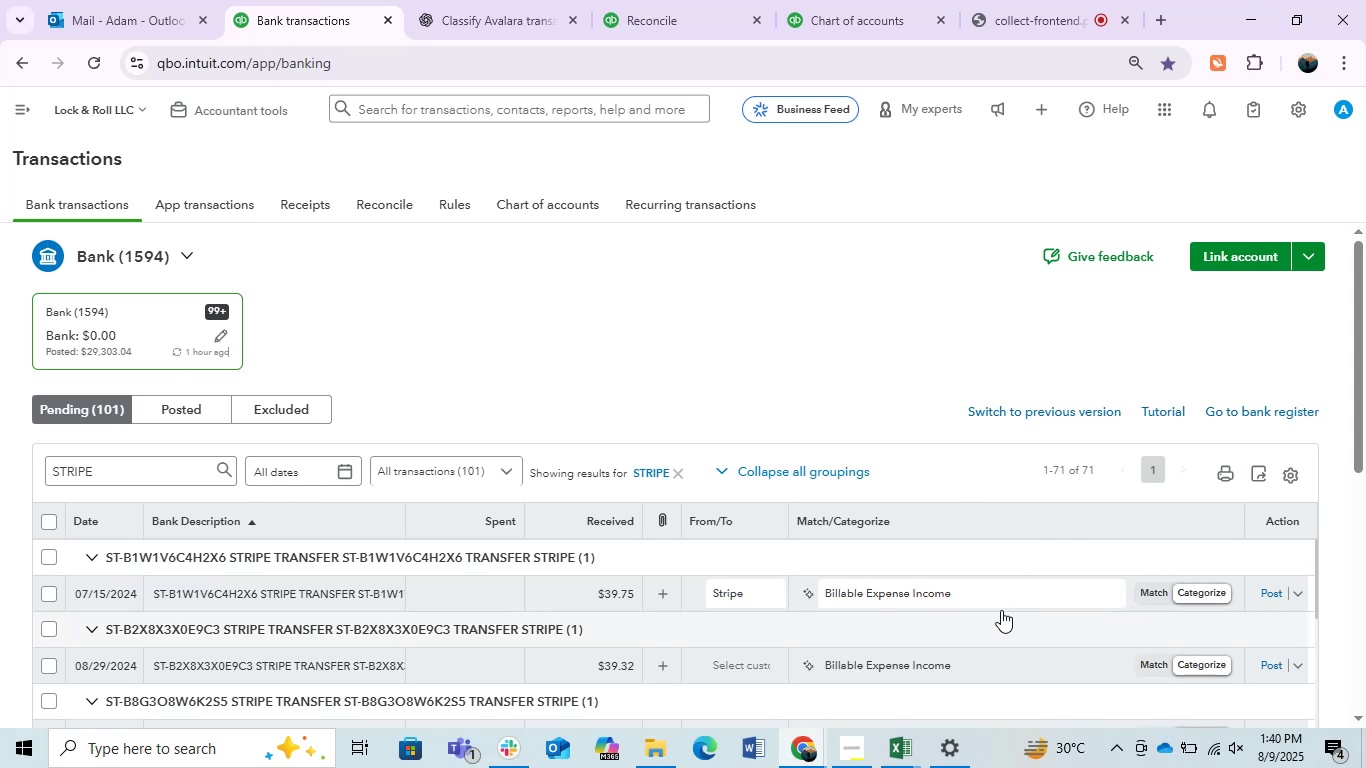 
left_click([993, 601])
 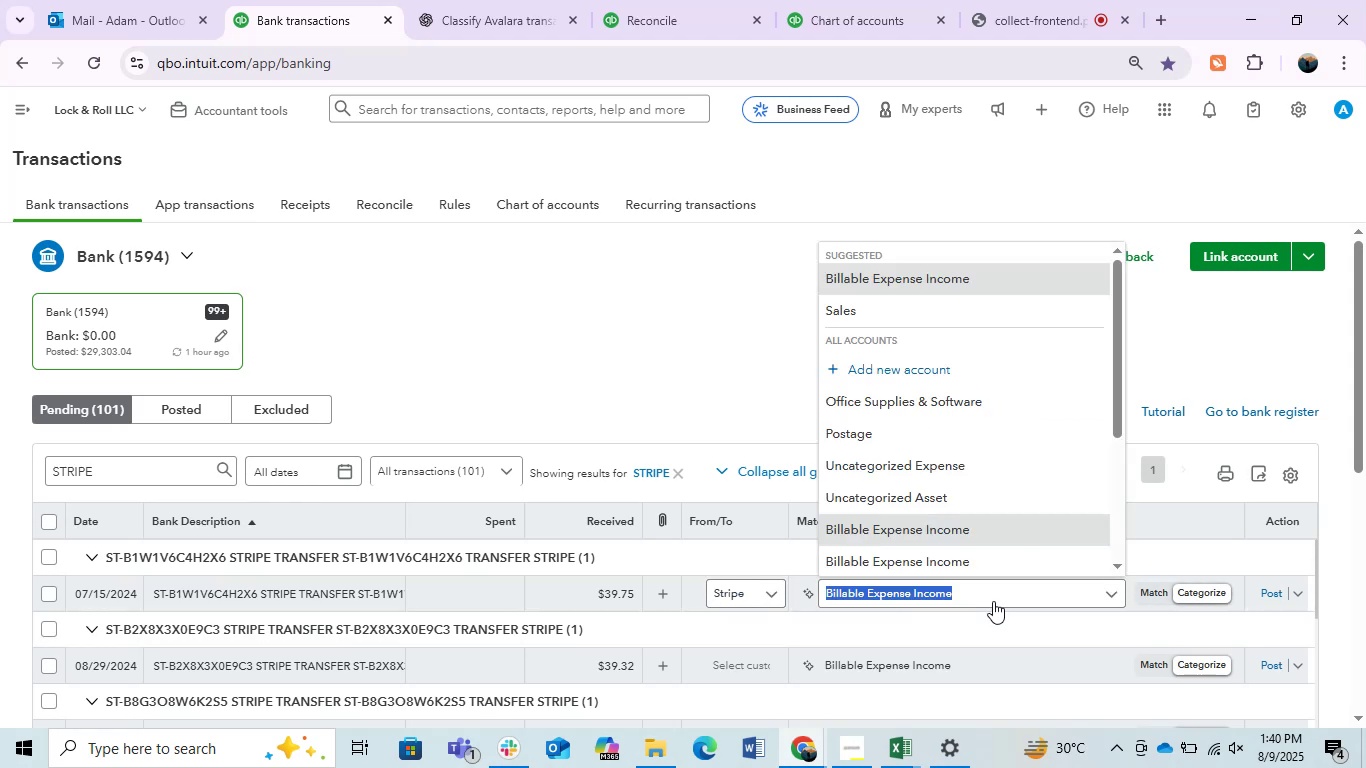 
type(stripe Sale)
 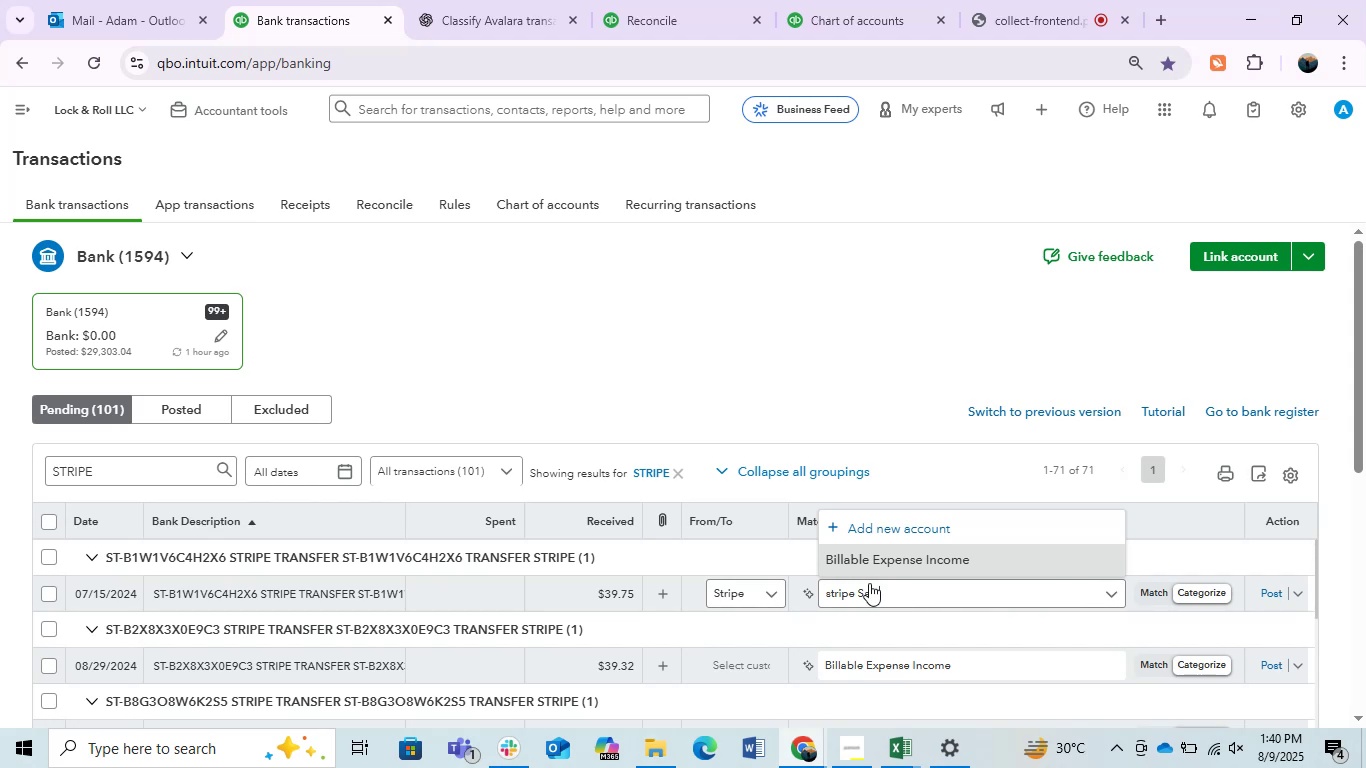 
left_click([829, 595])
 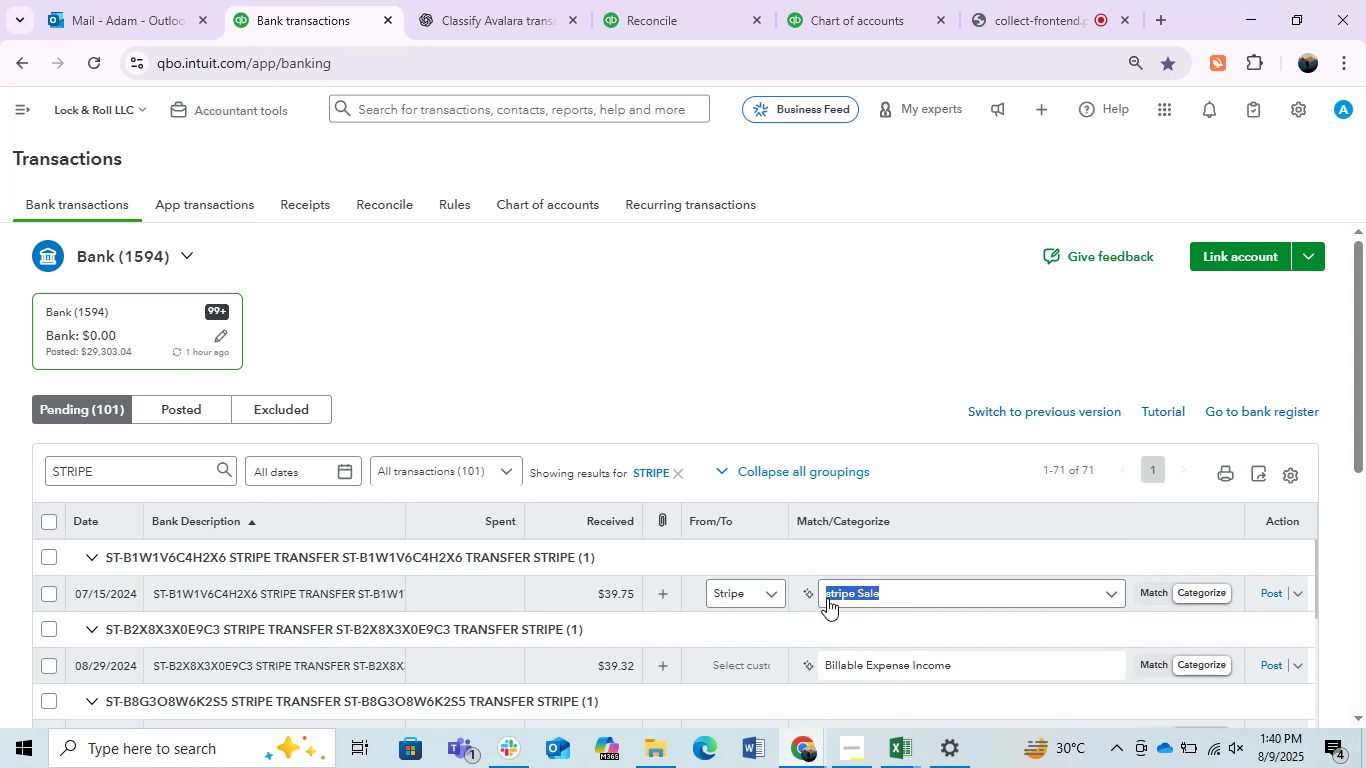 
left_click([829, 593])
 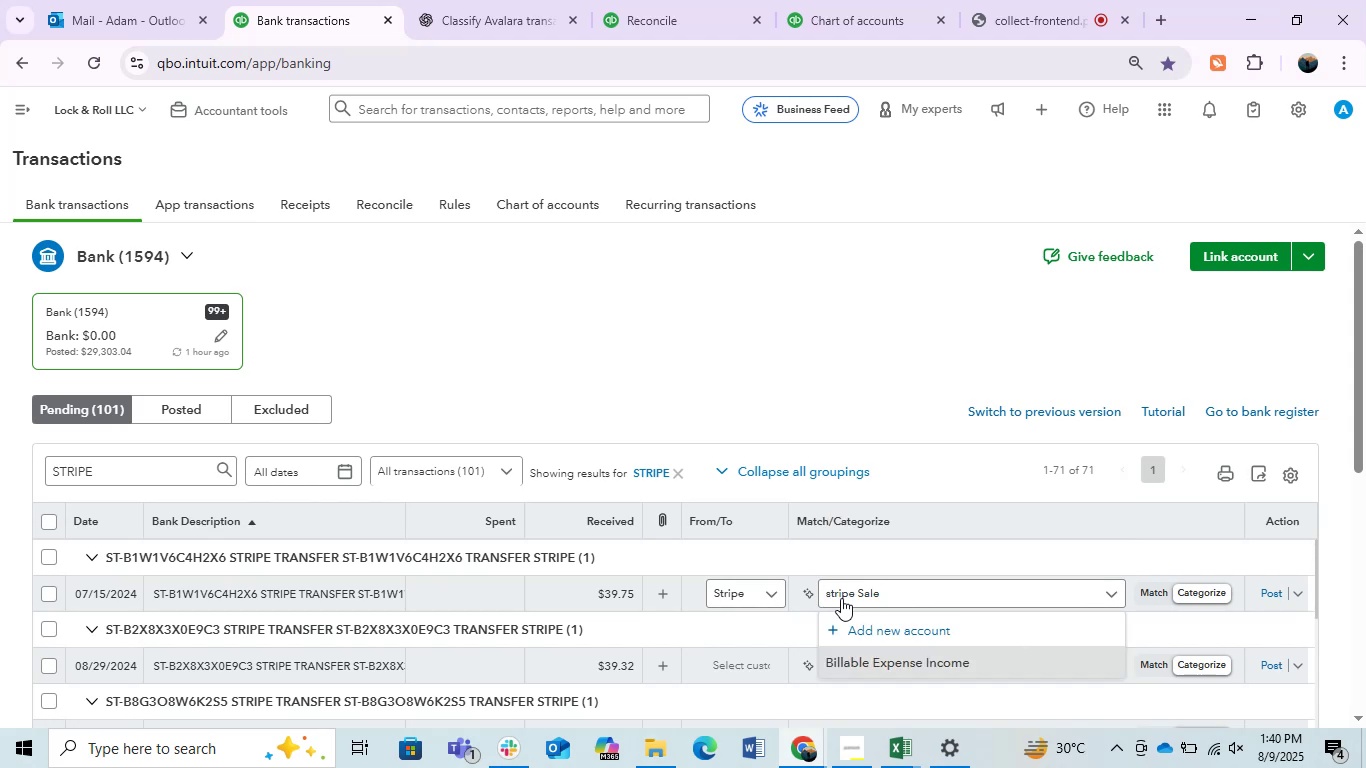 
key(Backspace)
 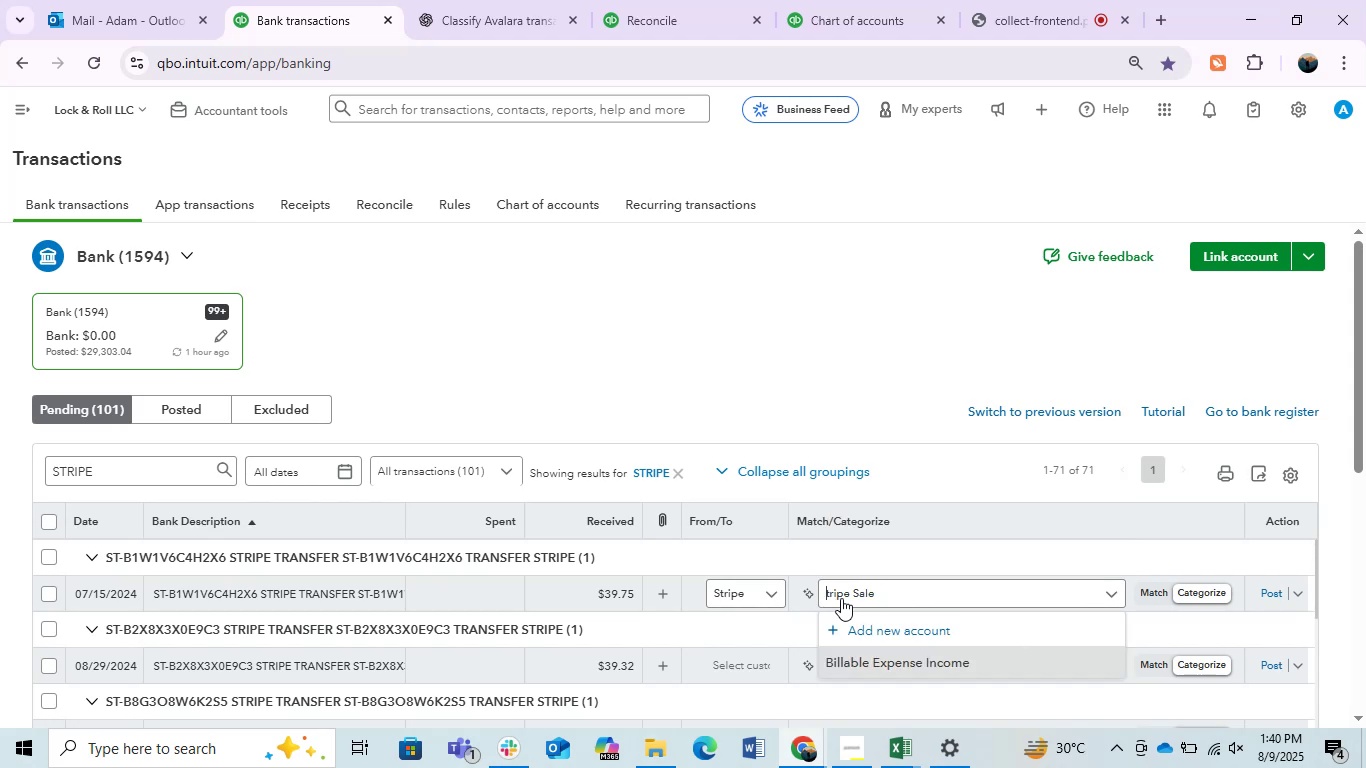 
key(Shift+S)
 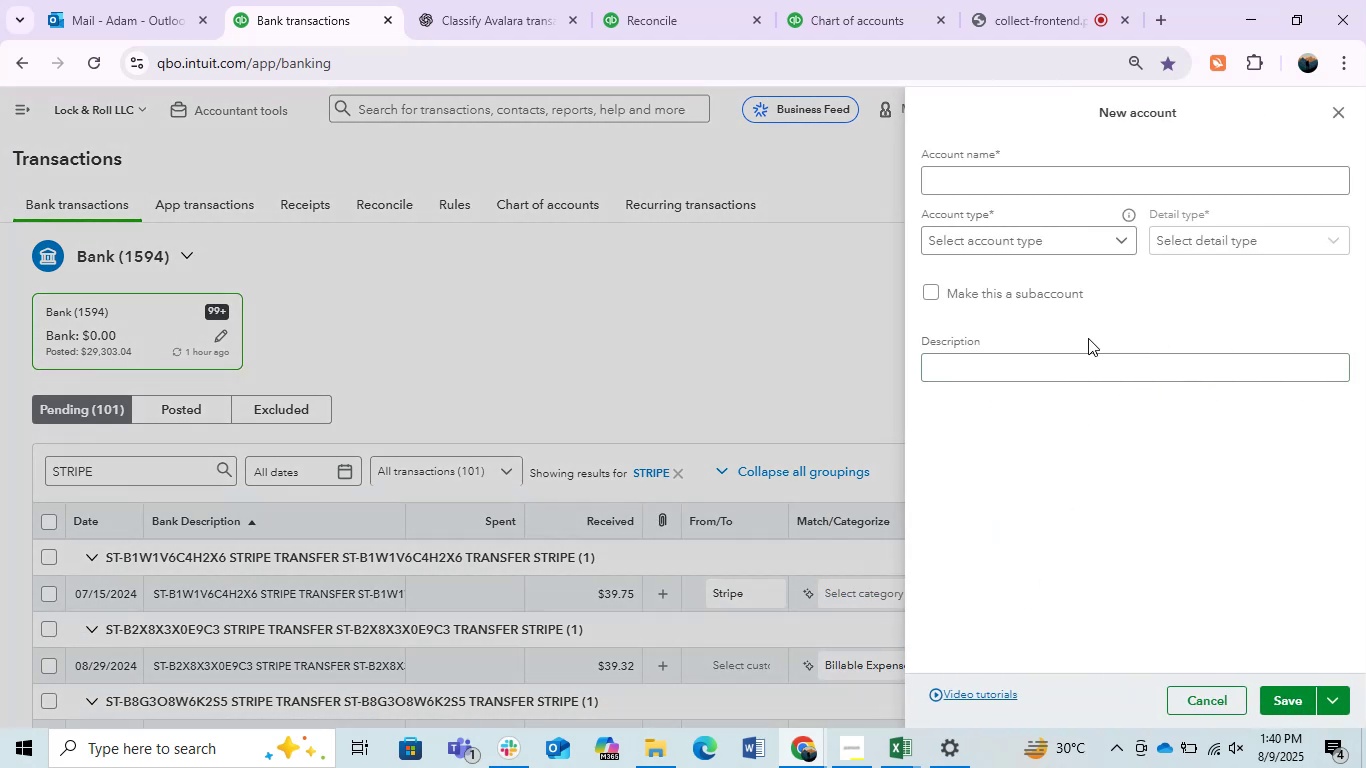 
wait(5.67)
 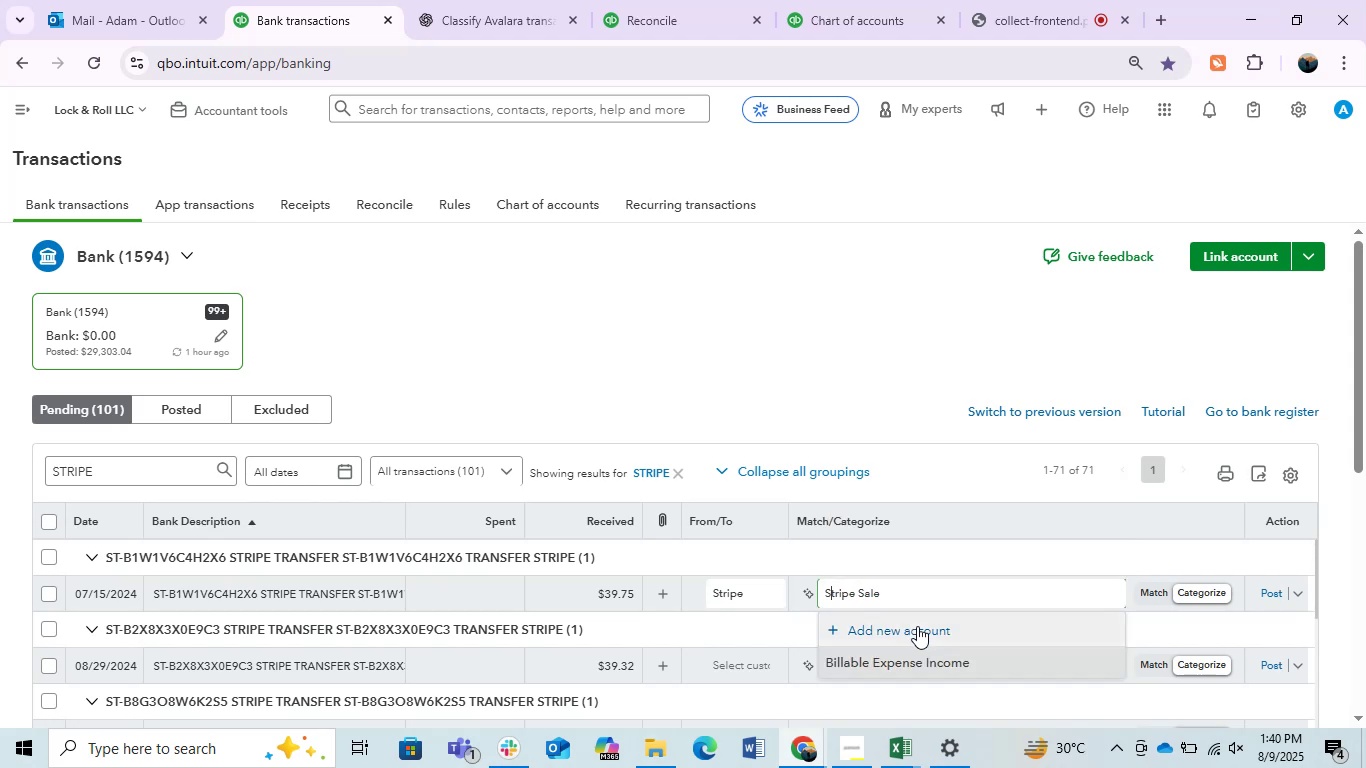 
left_click([1019, 184])
 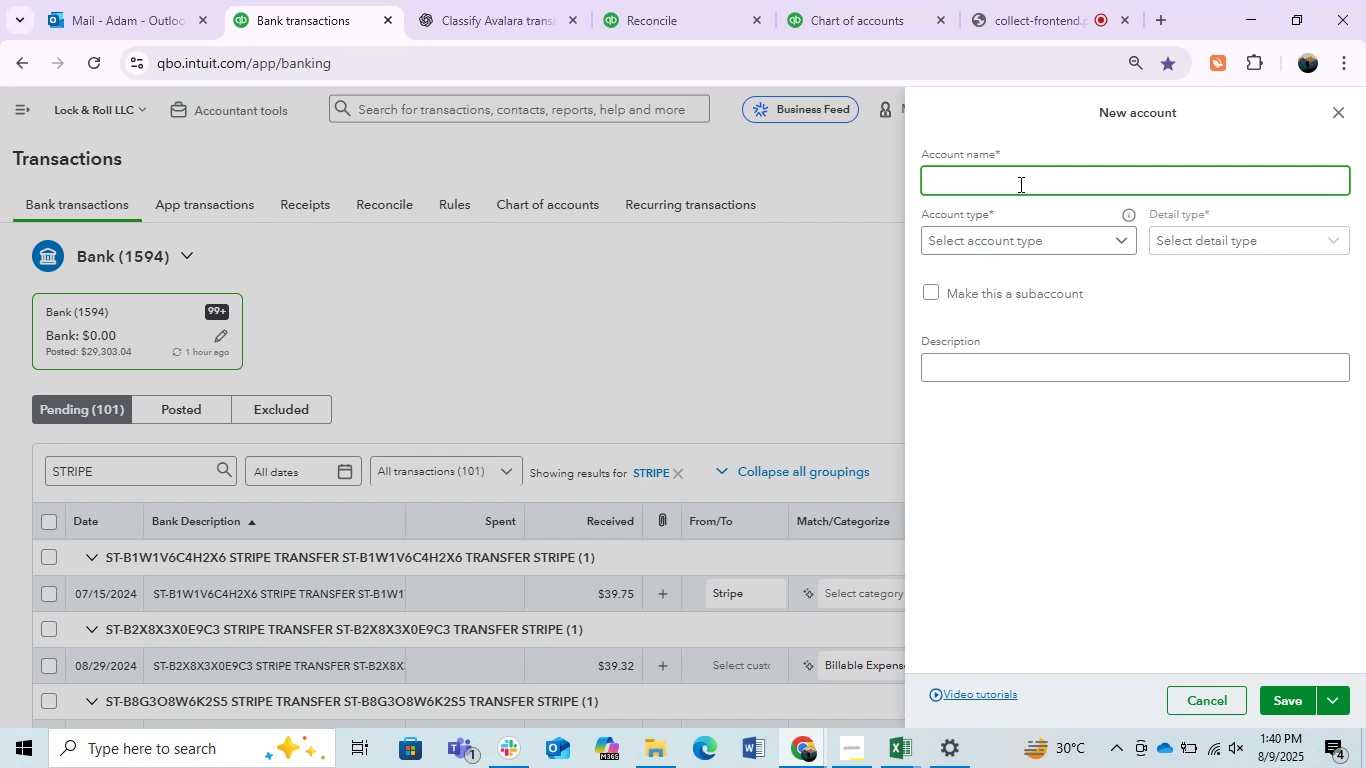 
type(Stripe Sale)
 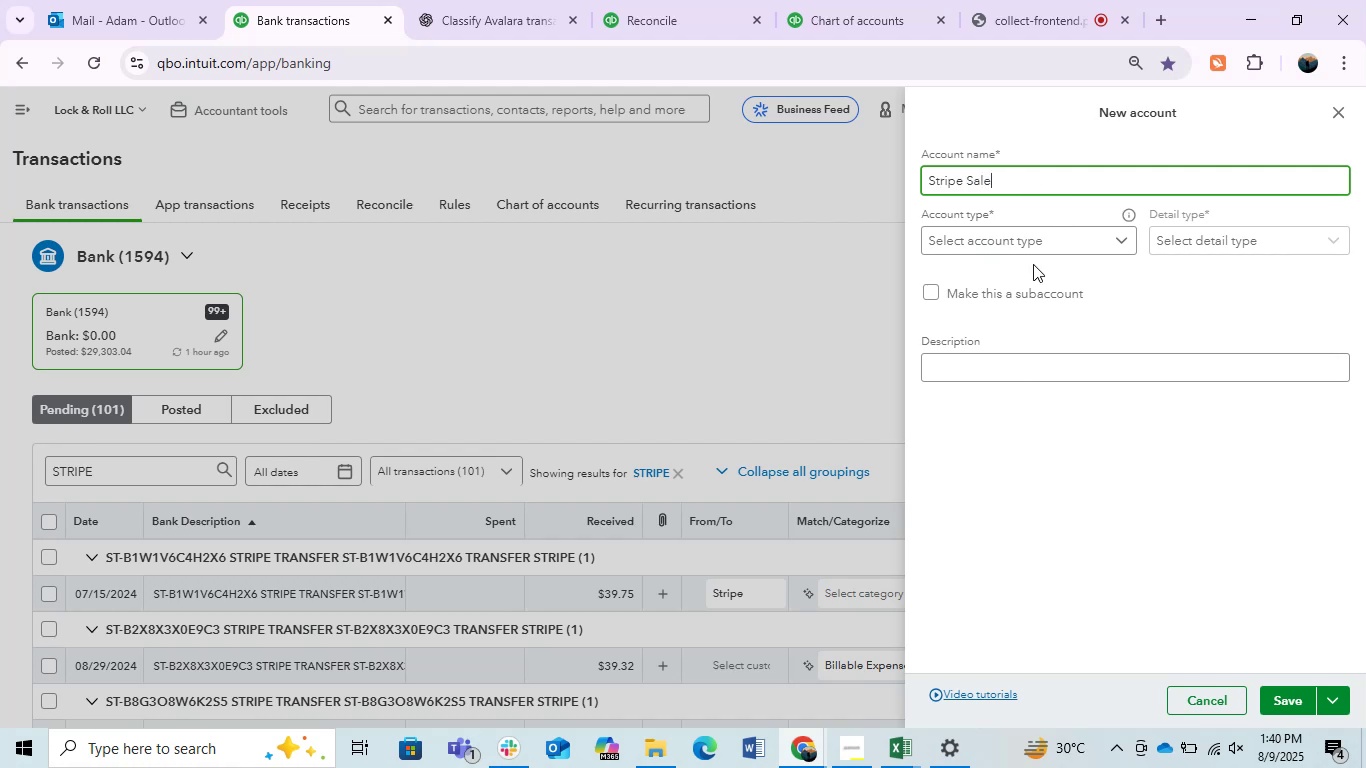 
left_click([1017, 238])
 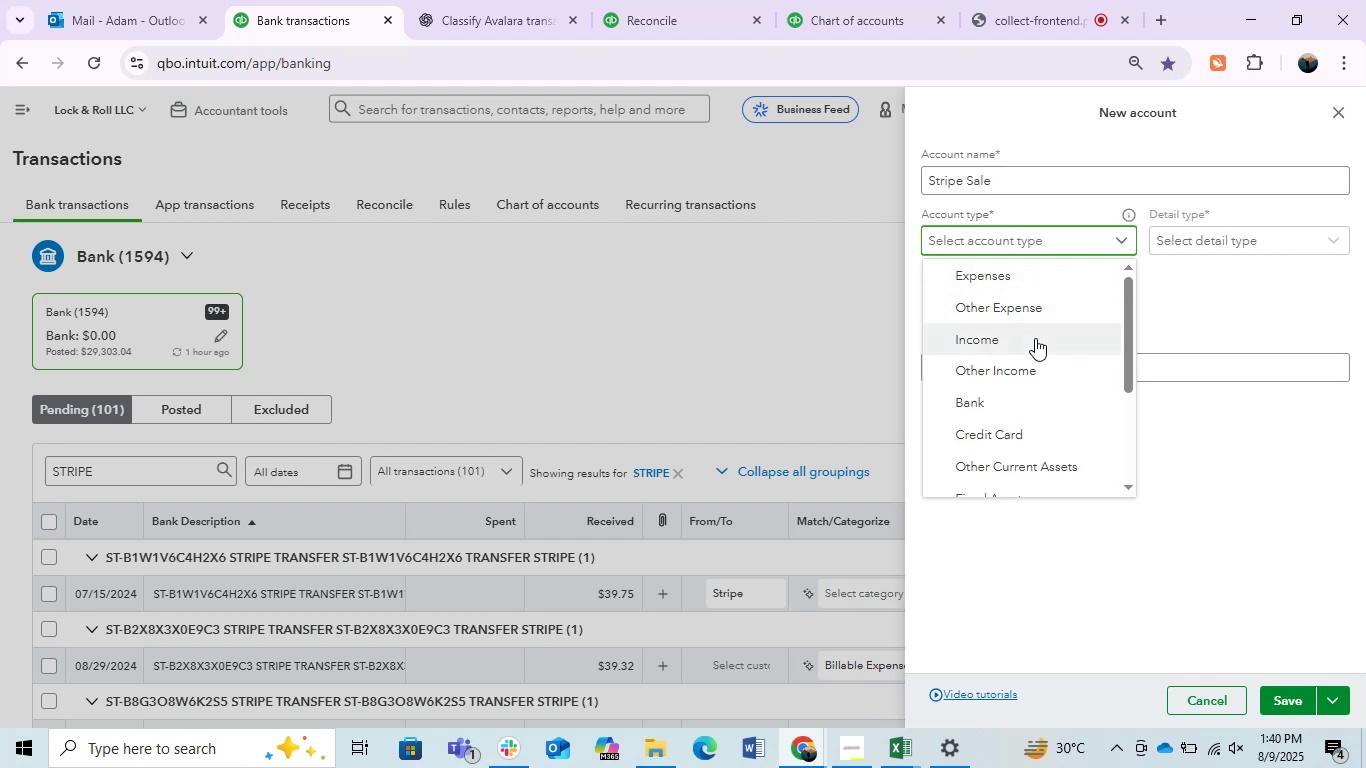 
left_click([1035, 338])
 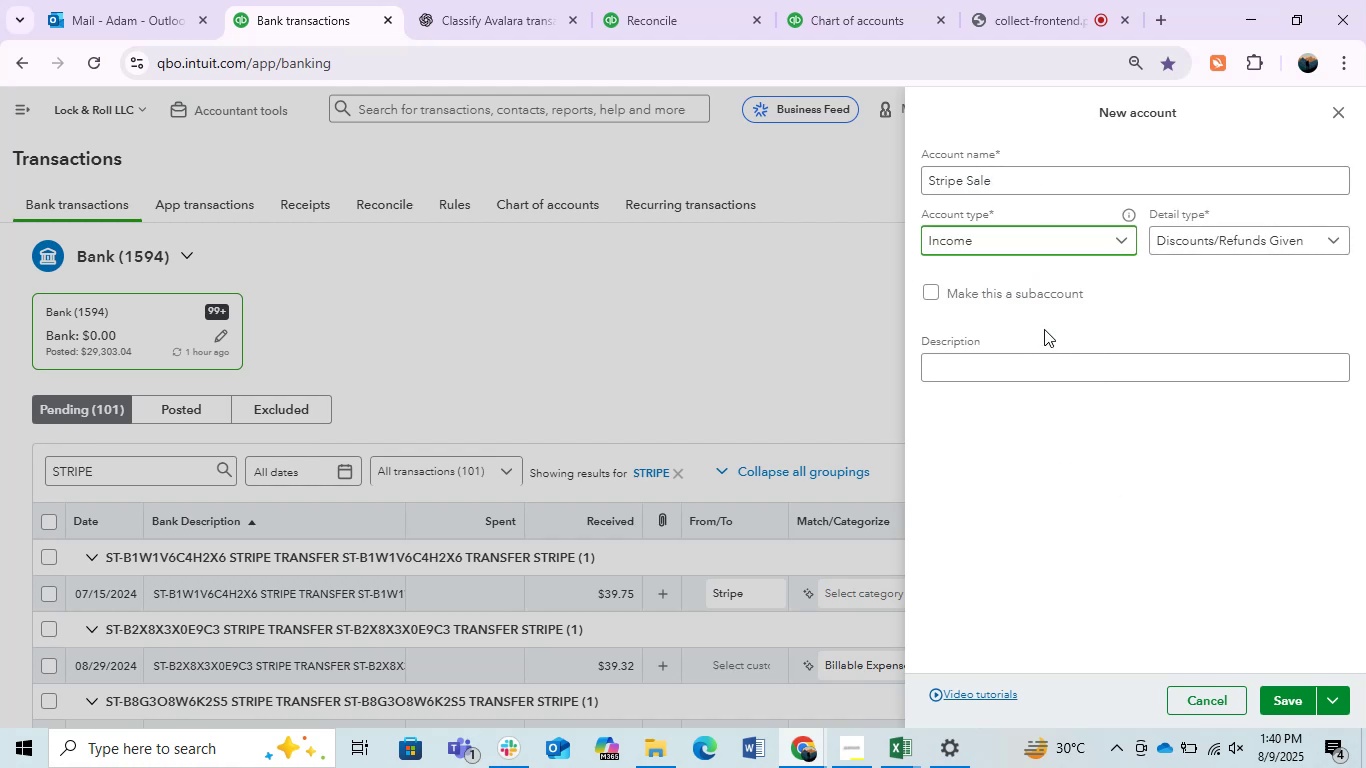 
mouse_move([1008, 323])
 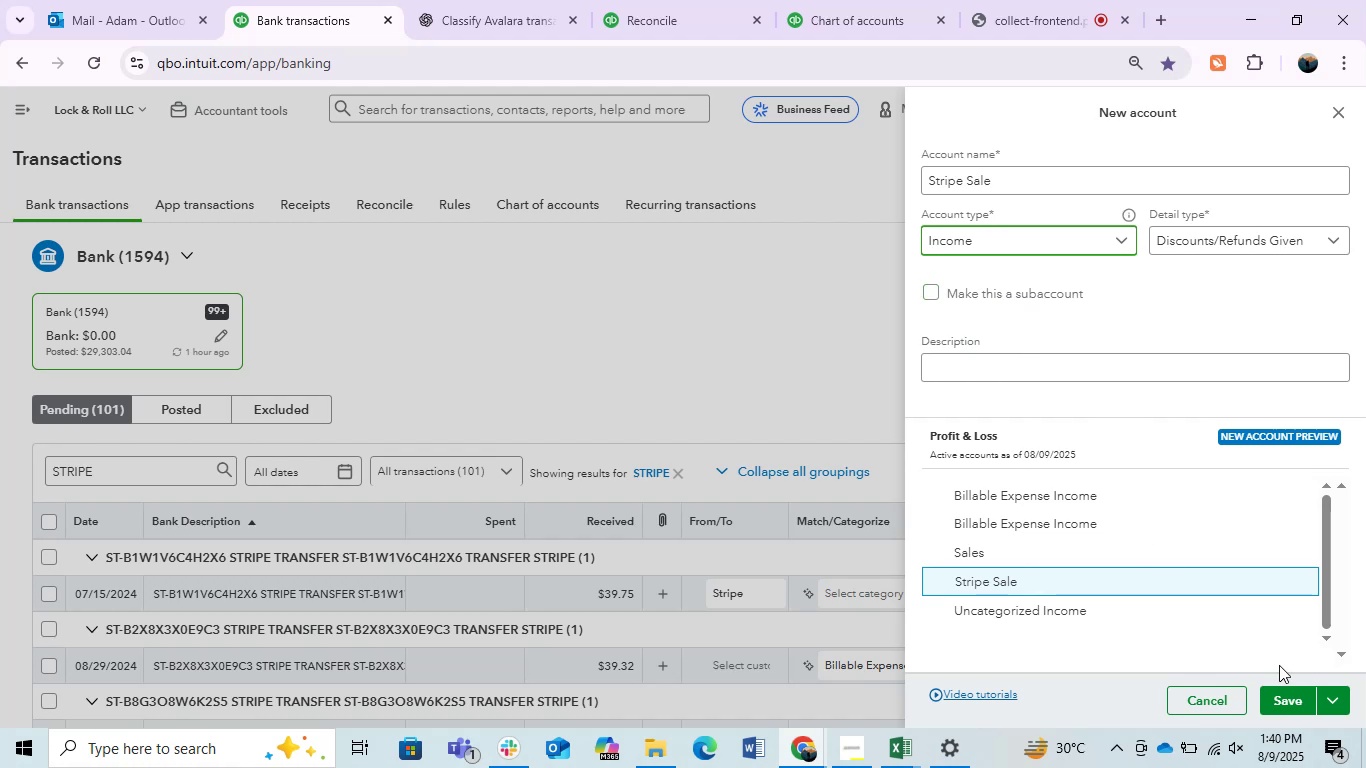 
left_click([1284, 687])
 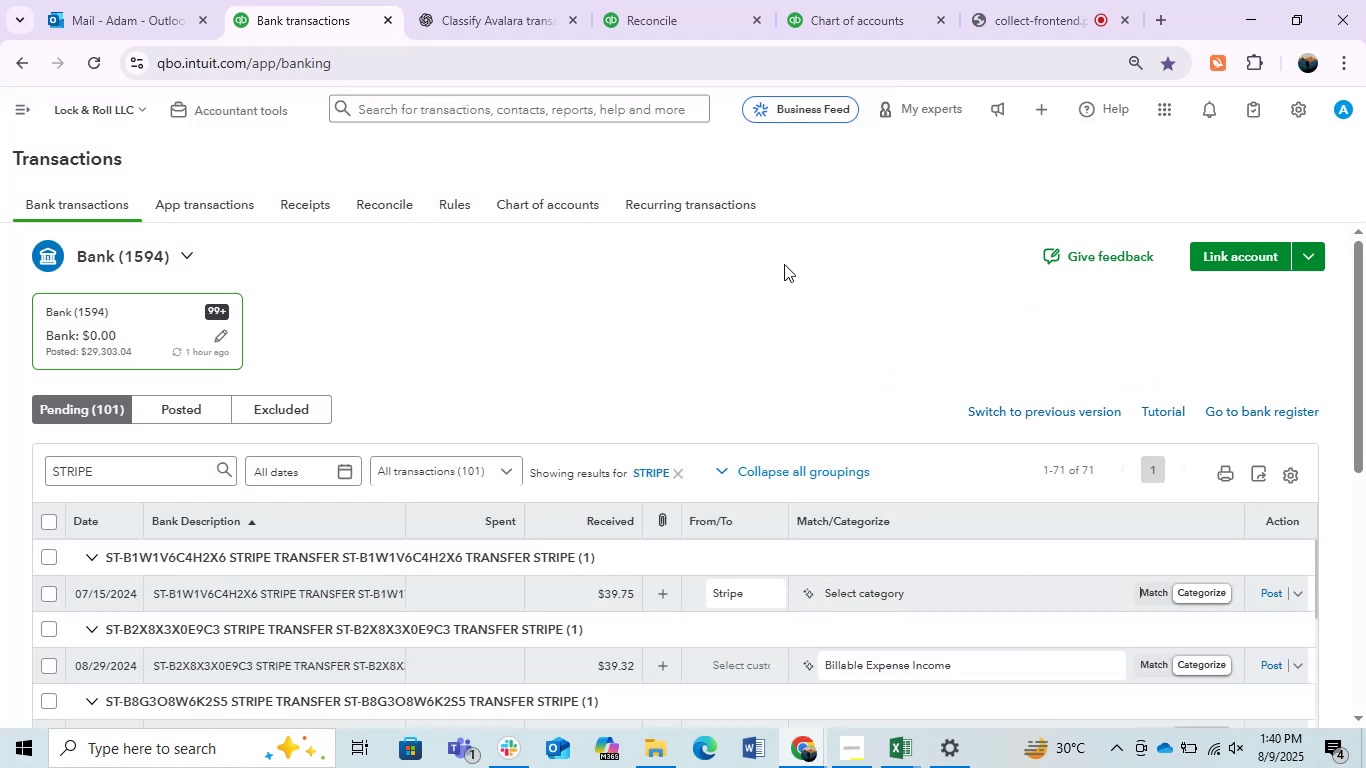 
left_click([784, 264])
 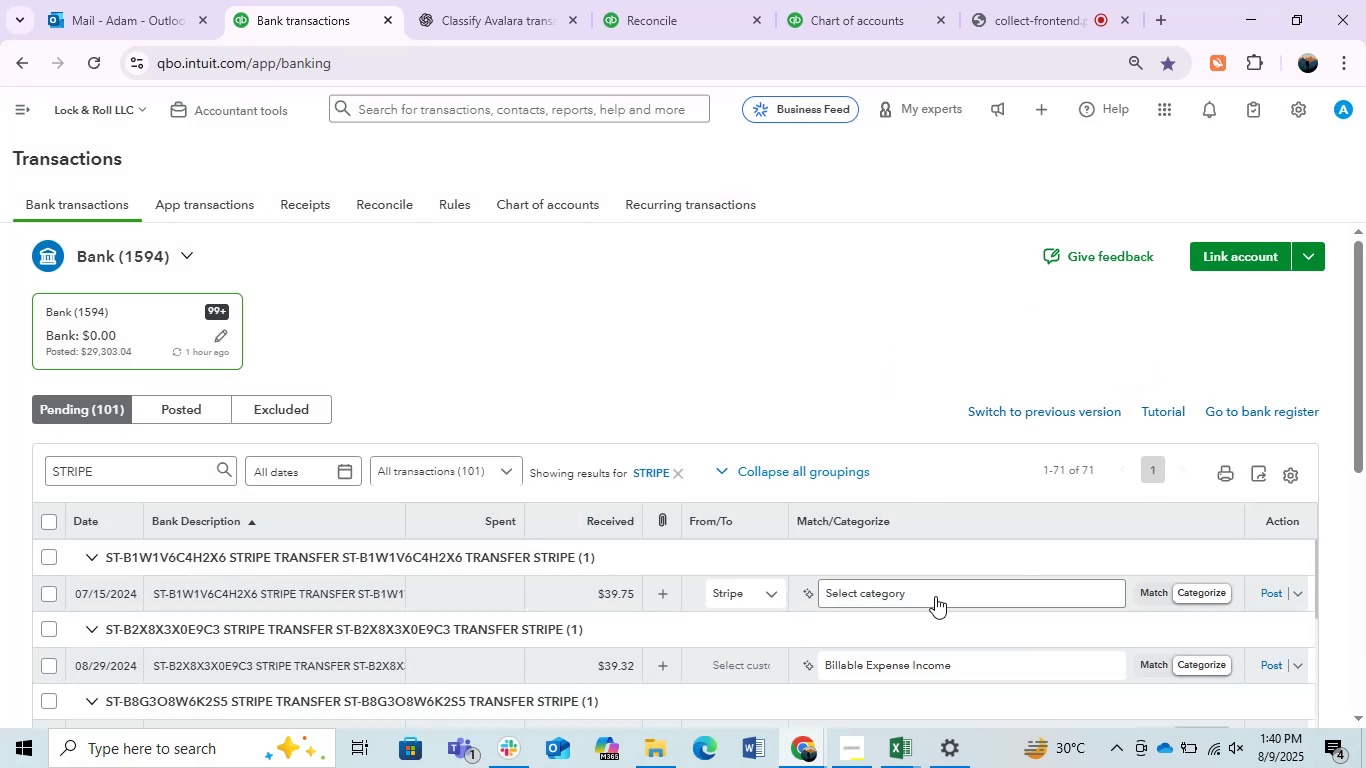 
left_click([938, 596])
 